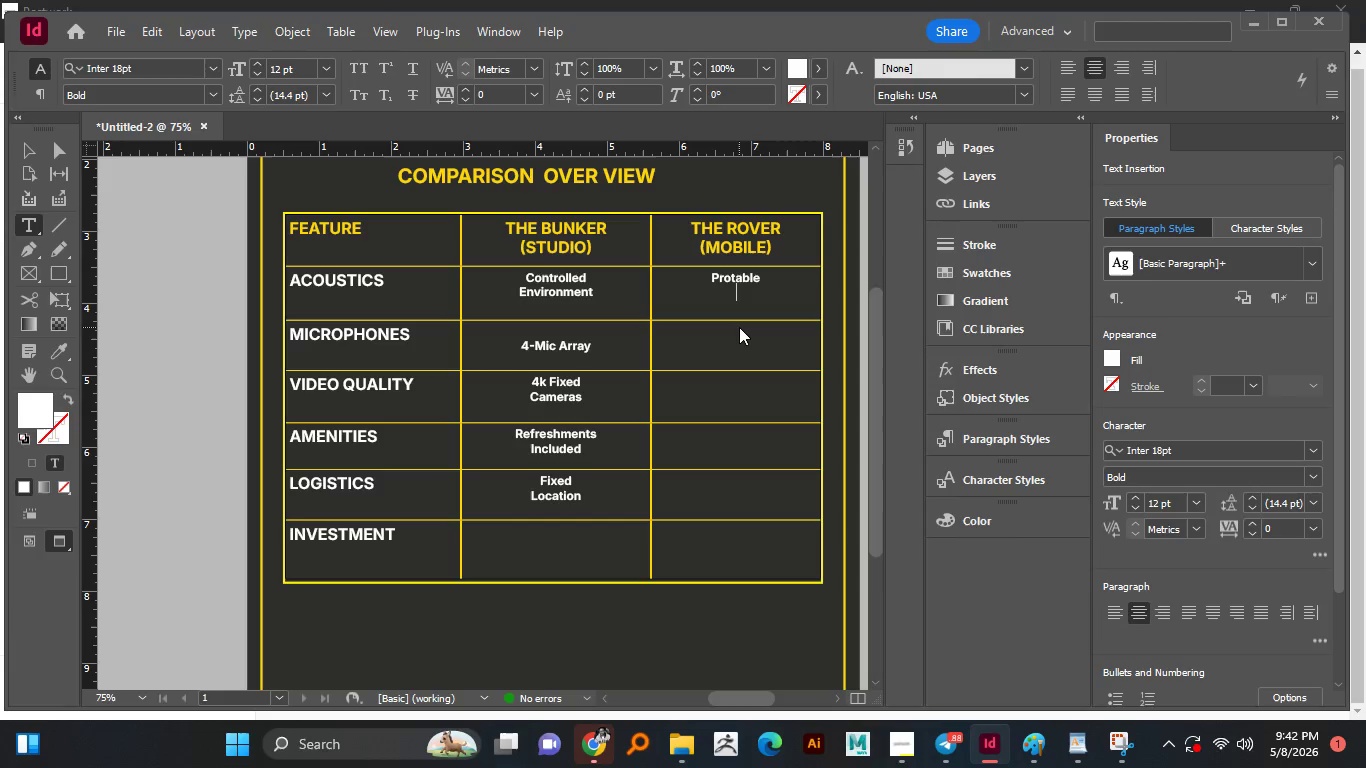 
hold_key(key=ShiftLeft, duration=0.31)
 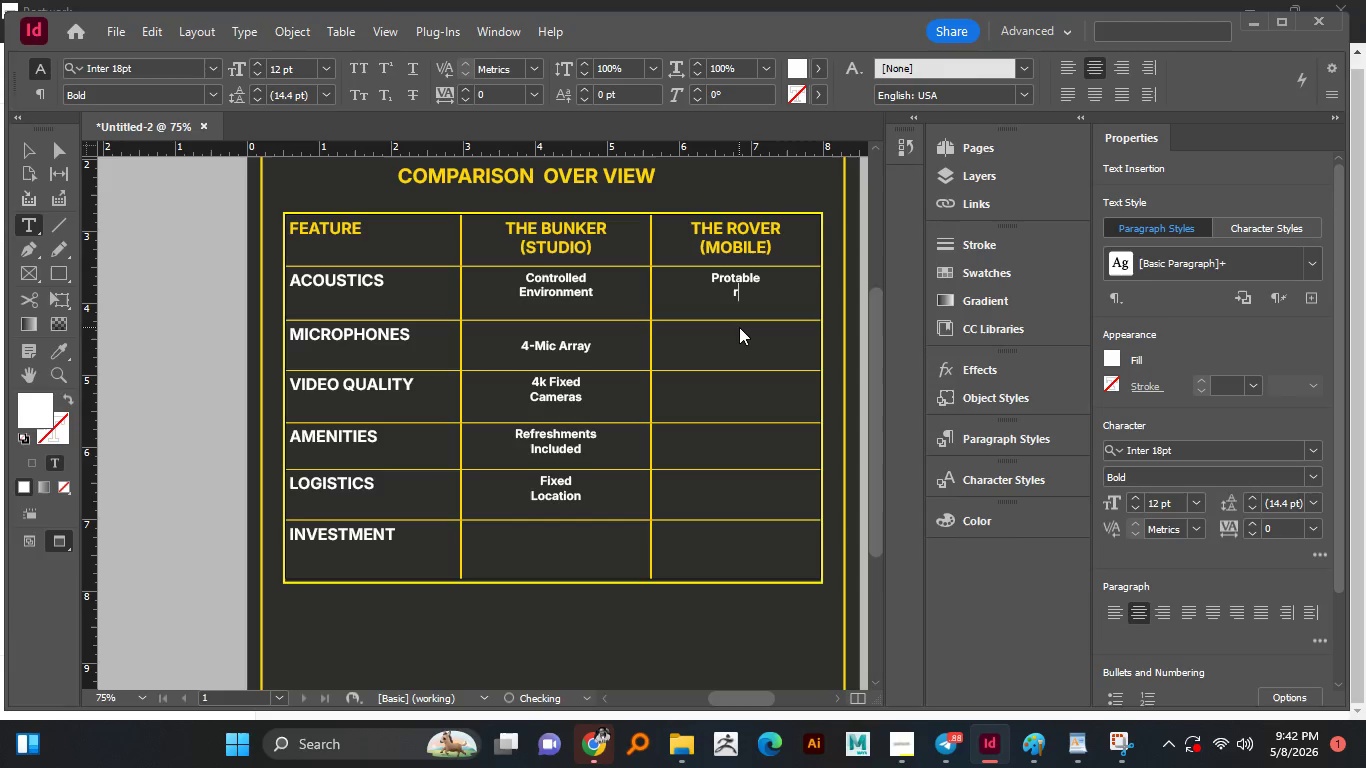 
type(reatment)
 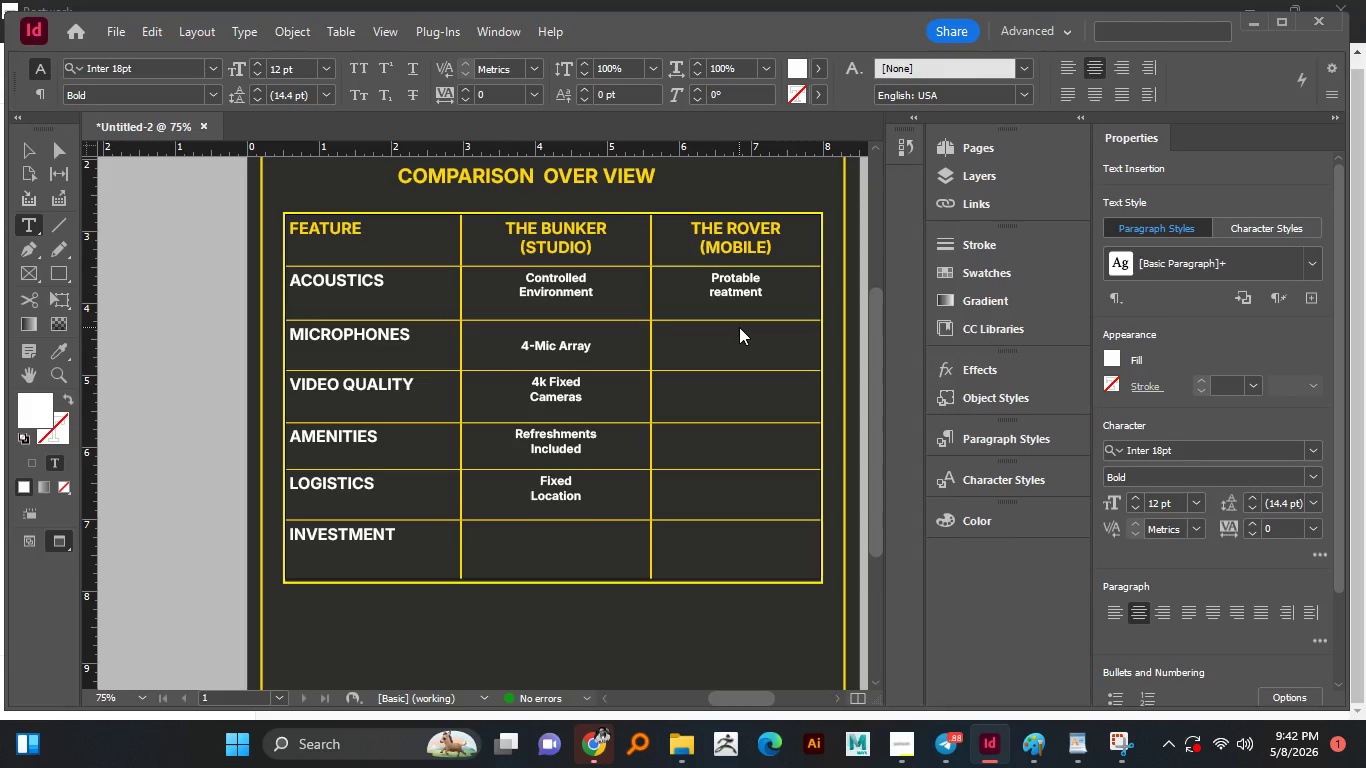 
key(ArrowLeft)
 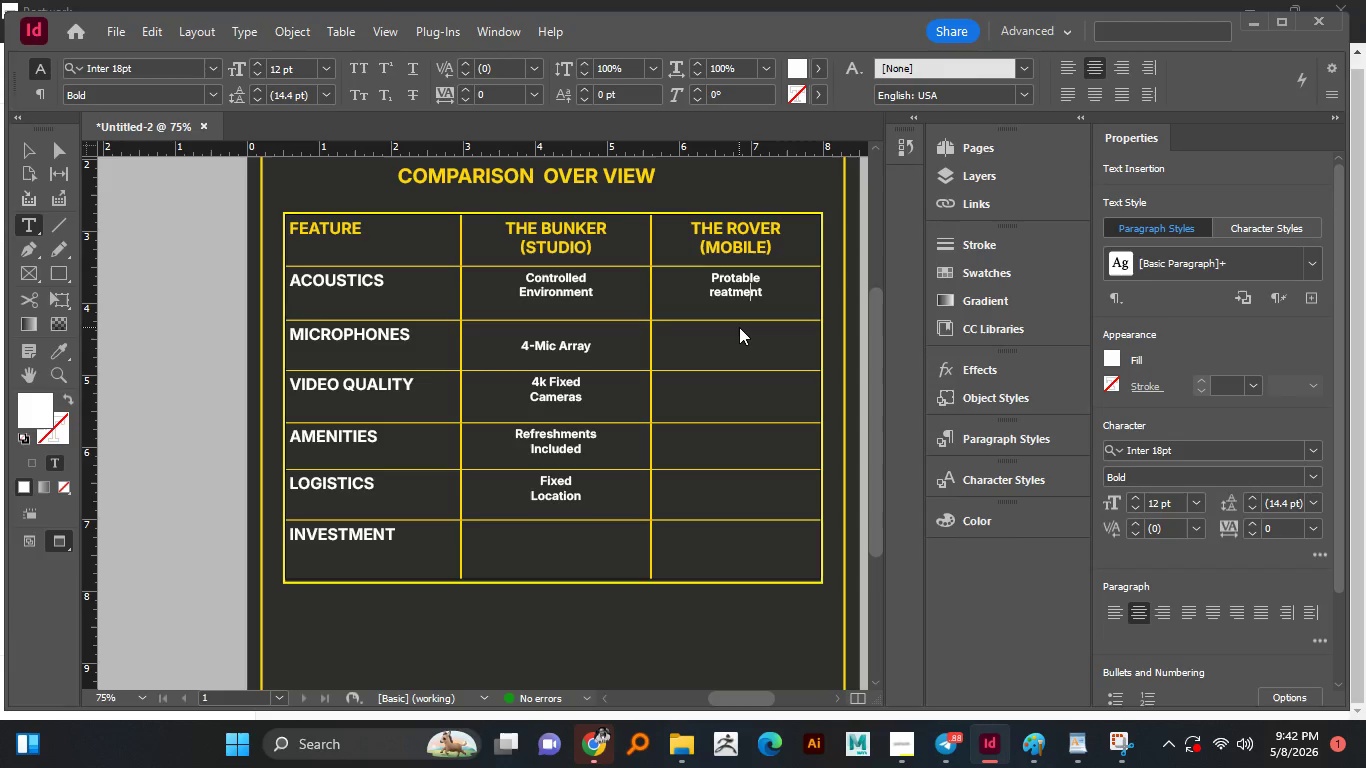 
hold_key(key=ArrowLeft, duration=0.62)
 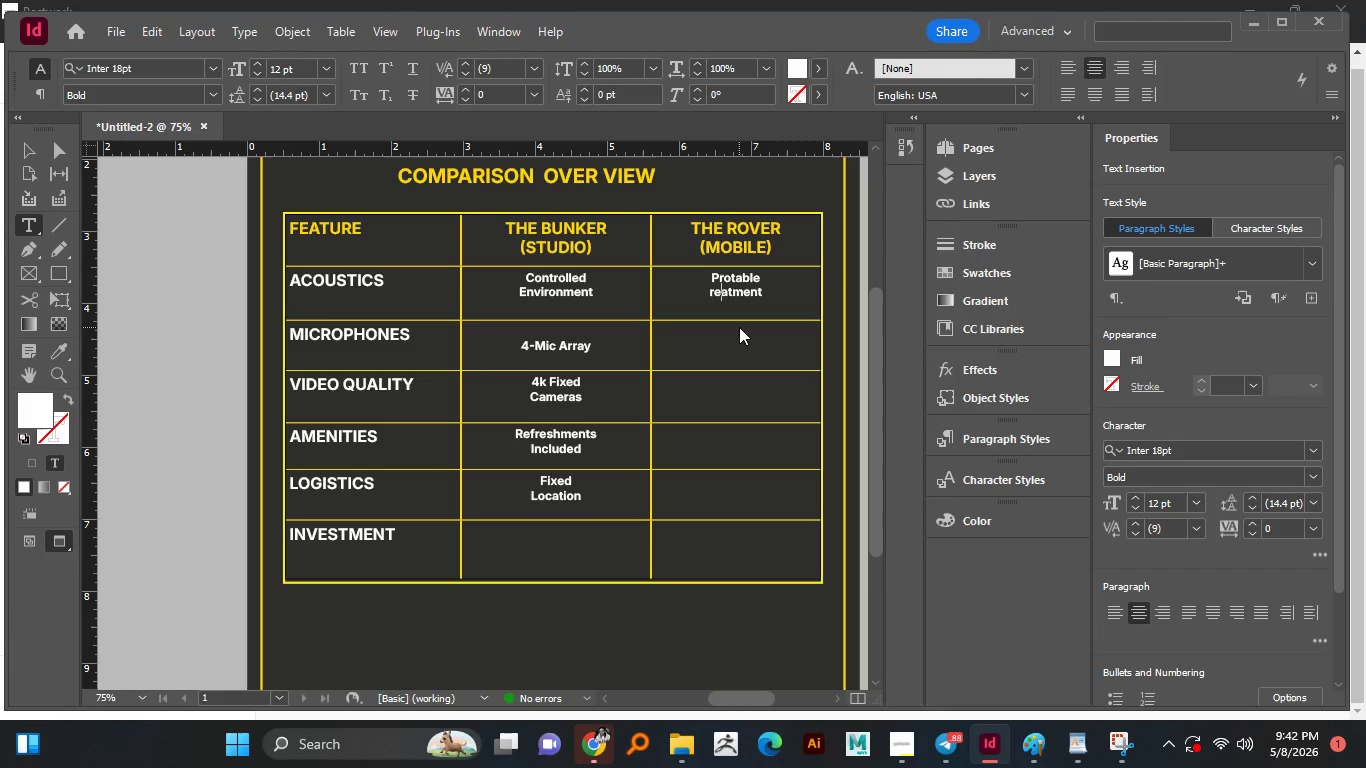 
key(ArrowLeft)
 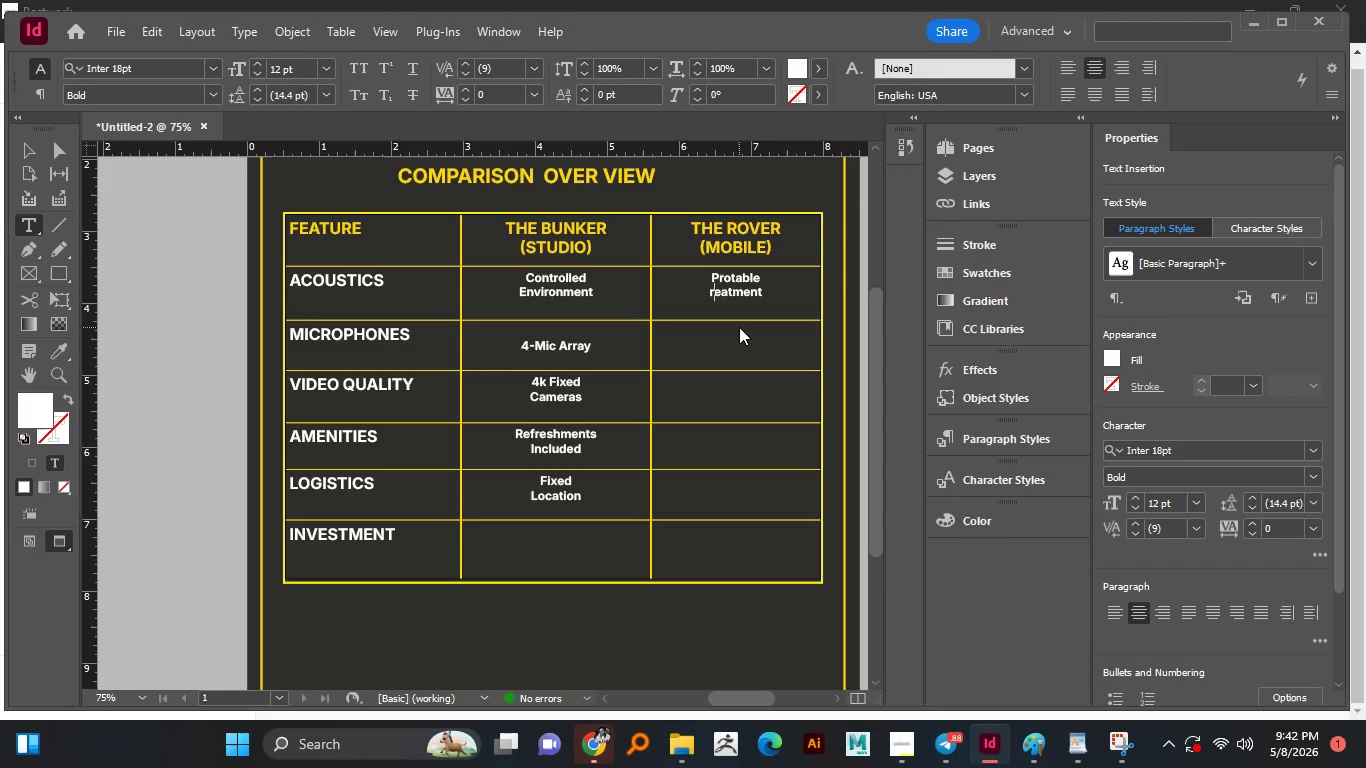 
key(ArrowLeft)
 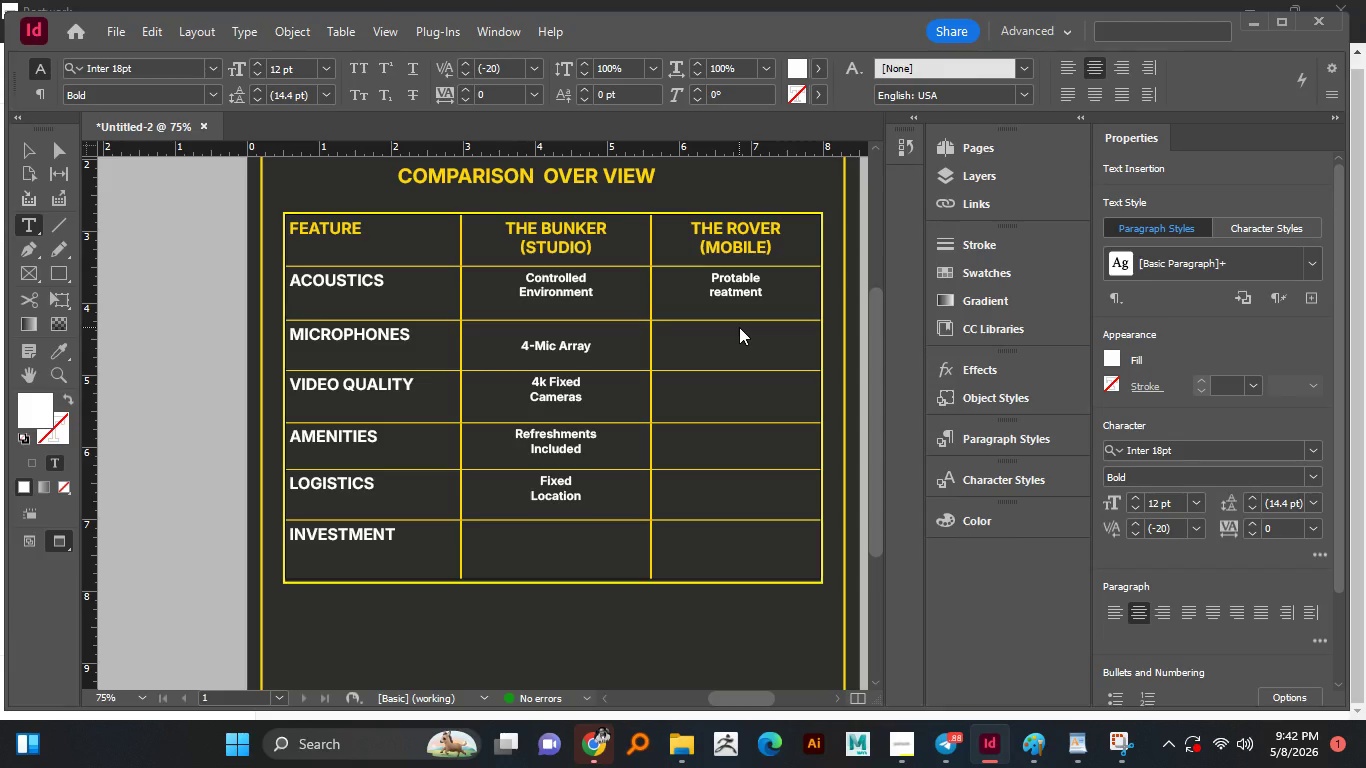 
key(Shift+Backspace)
 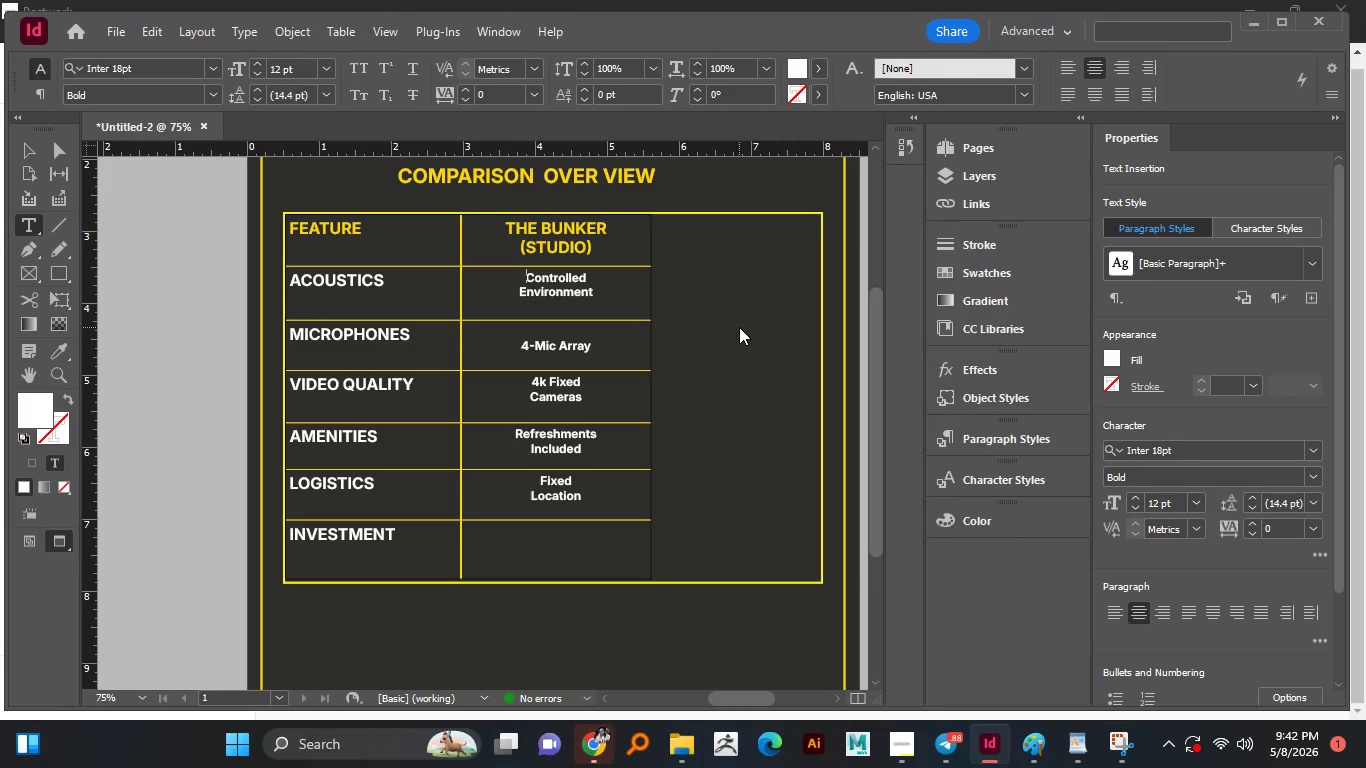 
key(Shift+T)
 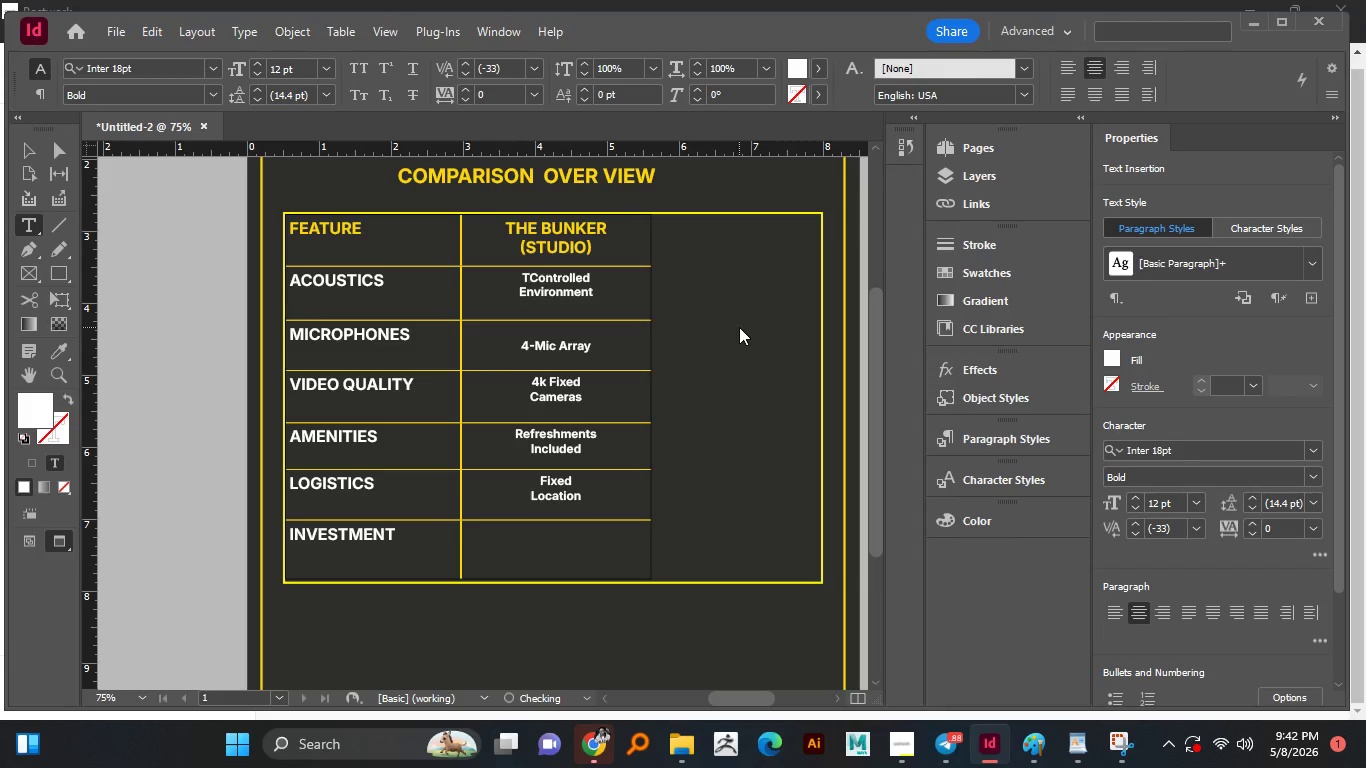 
key(Control+Z)
 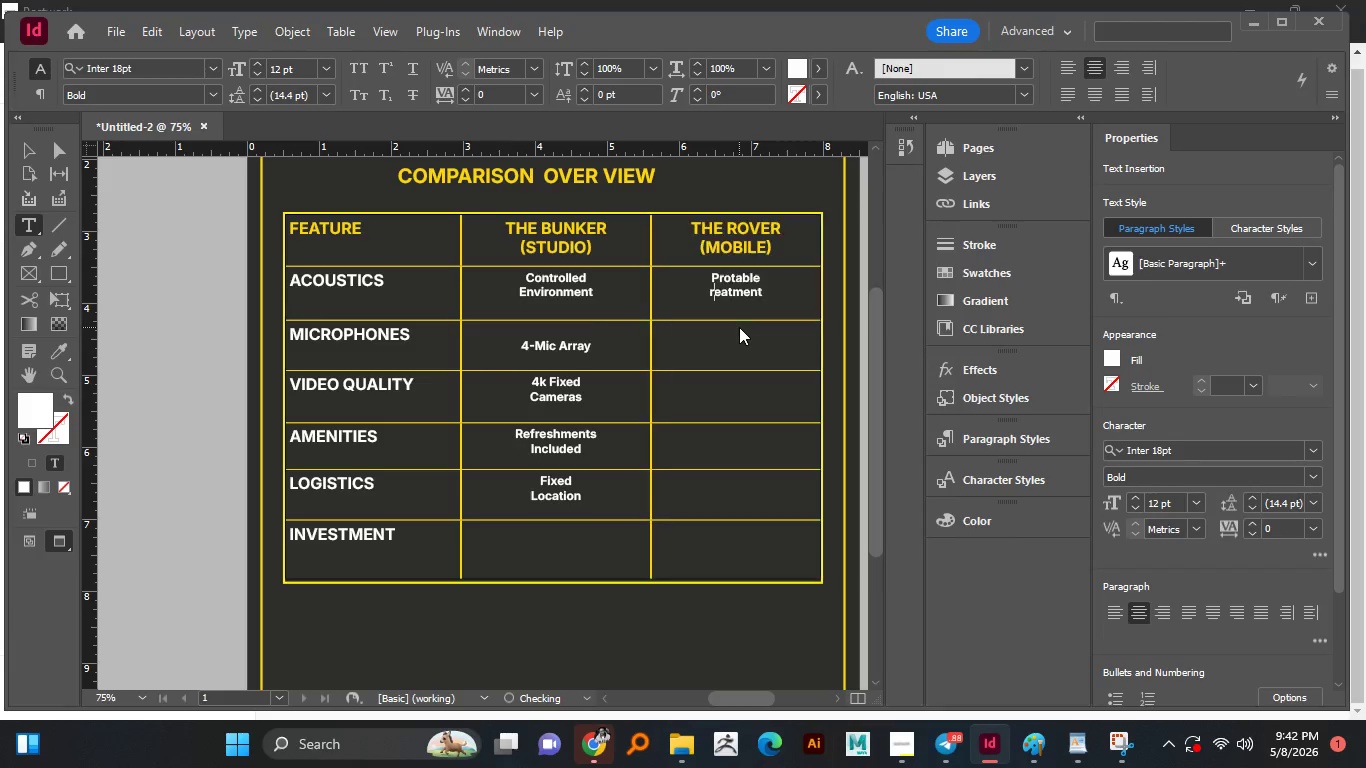 
key(Control+Z)
 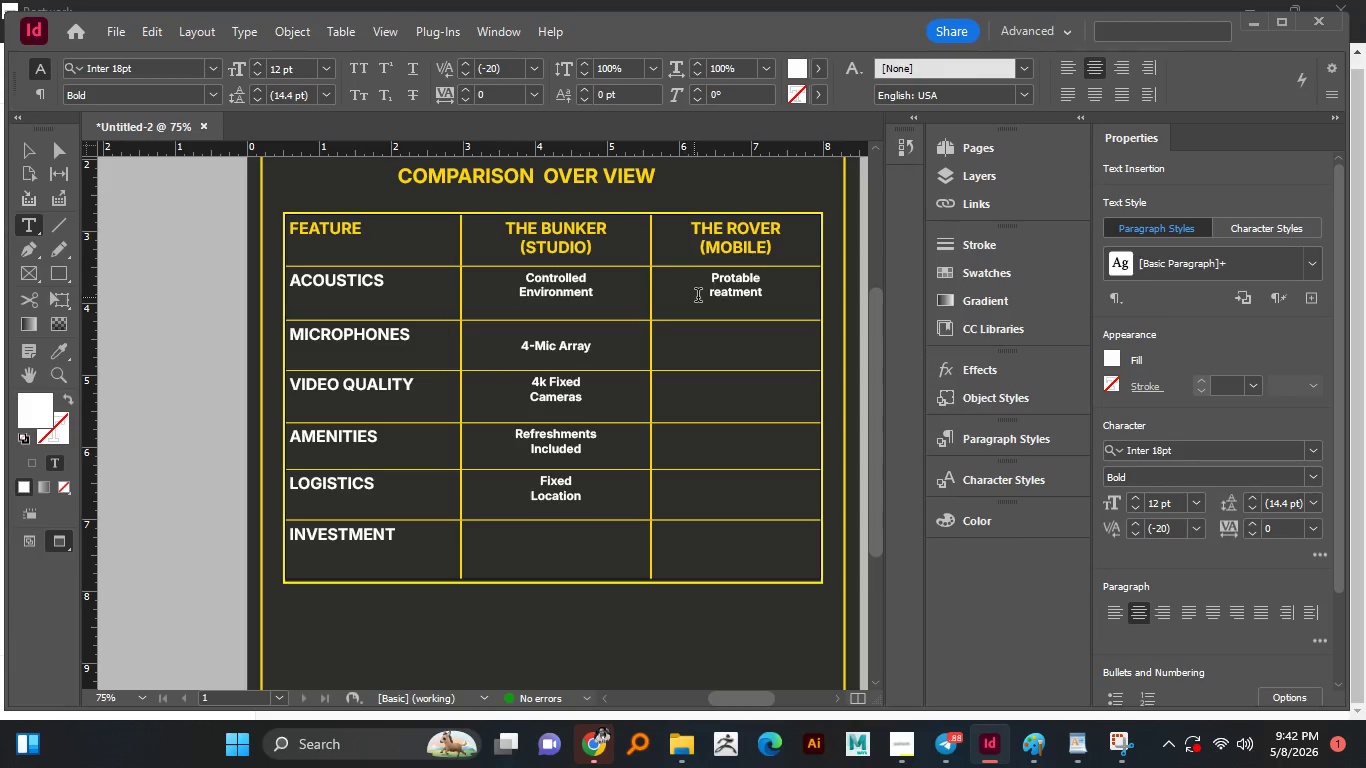 
left_click([714, 295])
 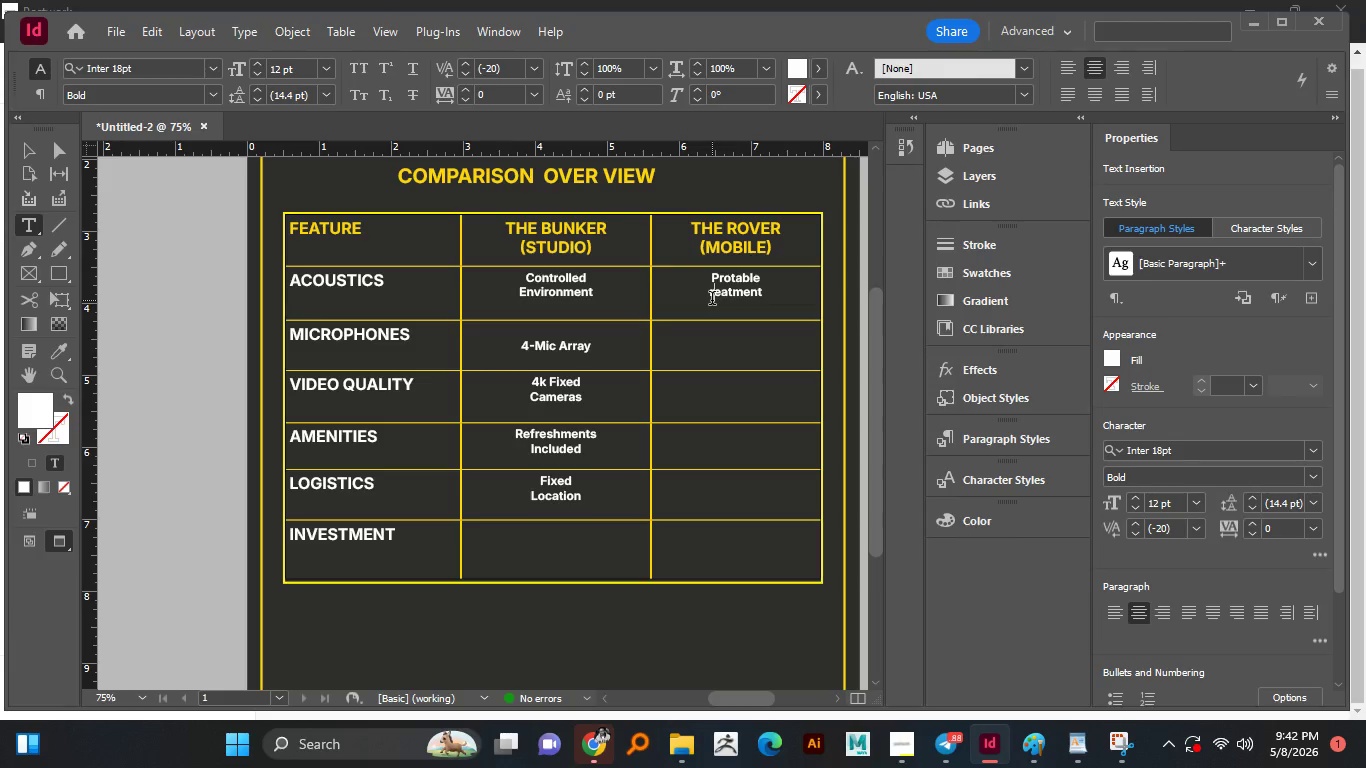 
key(Backspace)
type(t)
key(Backspace)
type(Tr)
 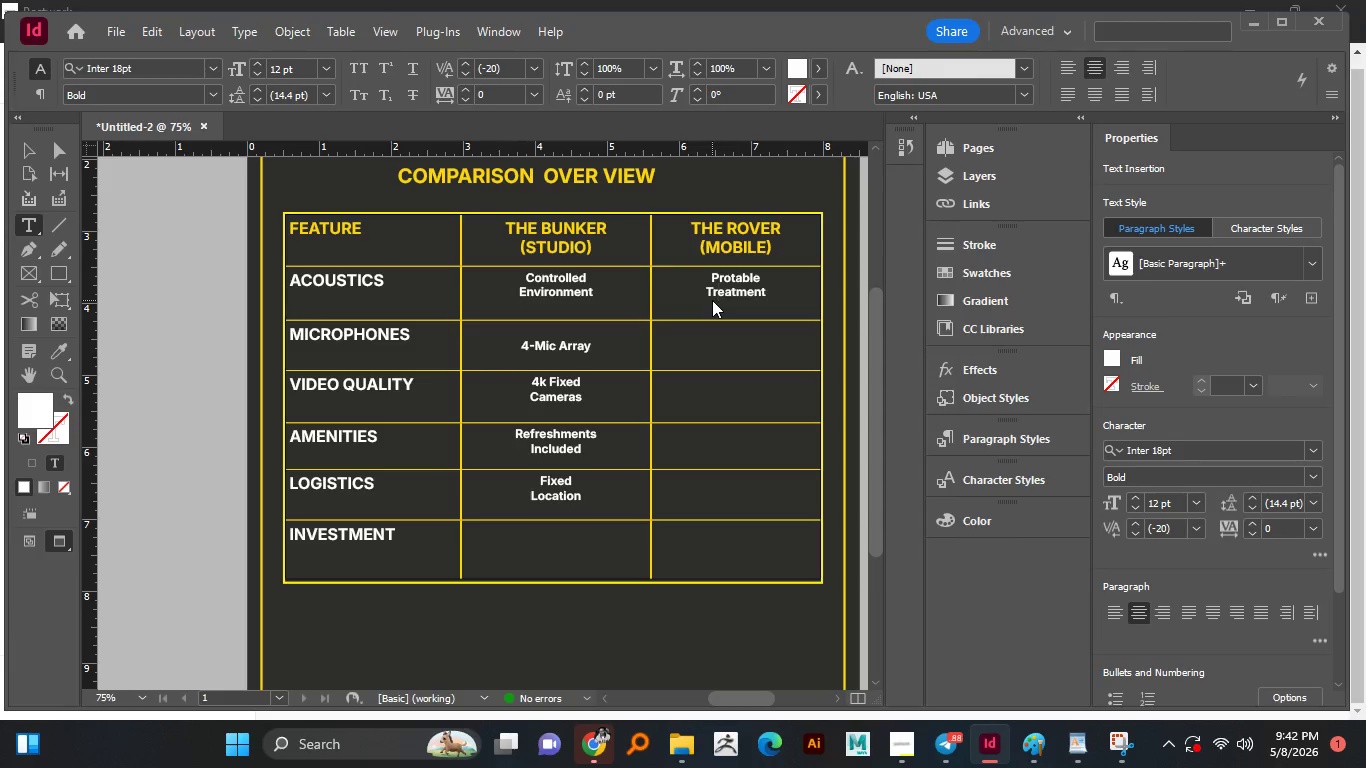 
left_click([741, 351])
 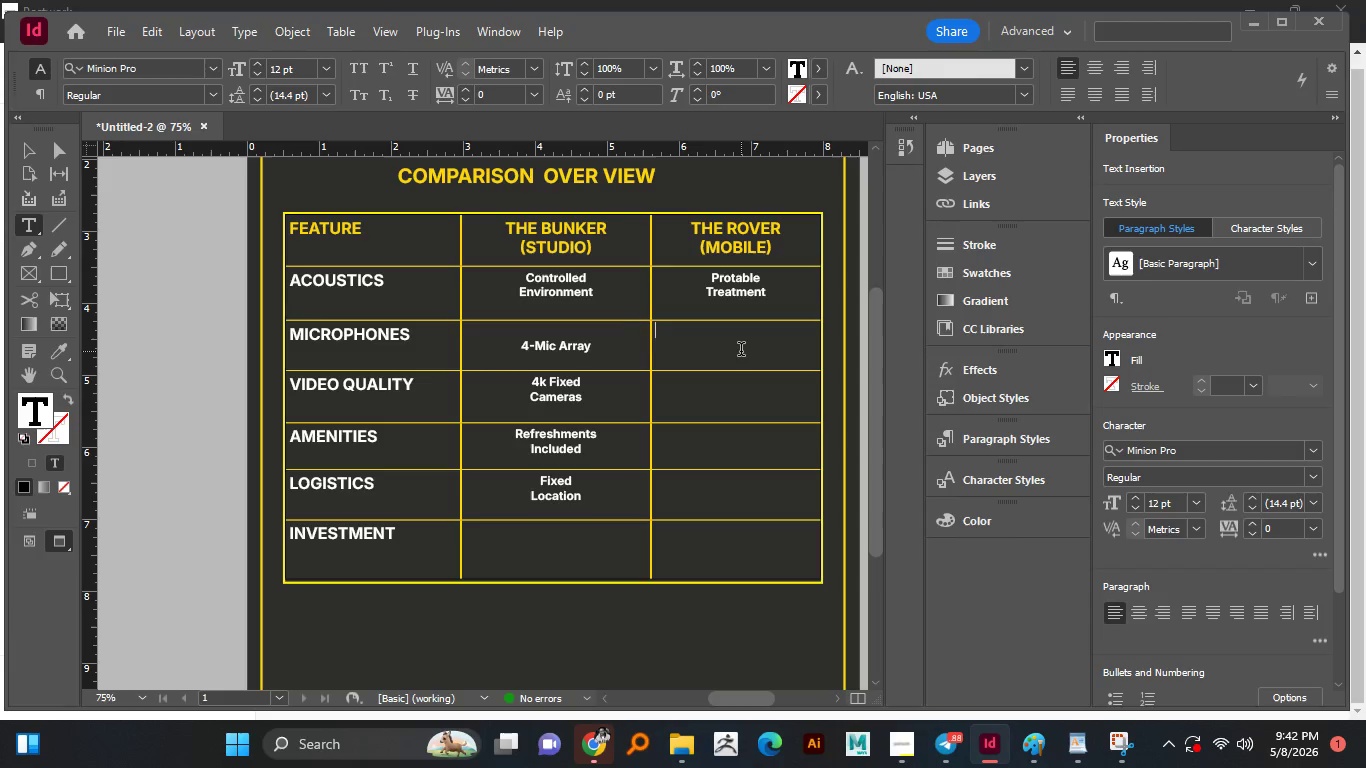 
key(Control+A)
 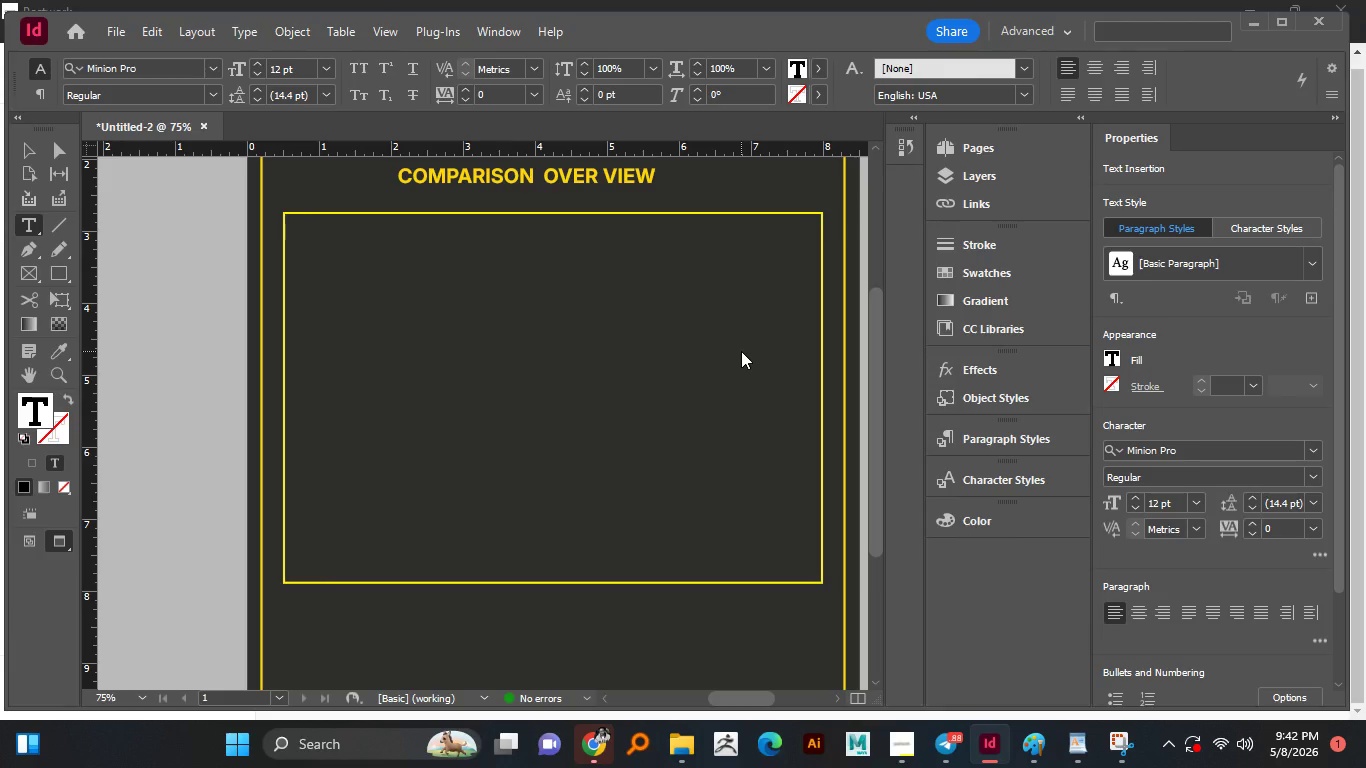 
key(Enter)
 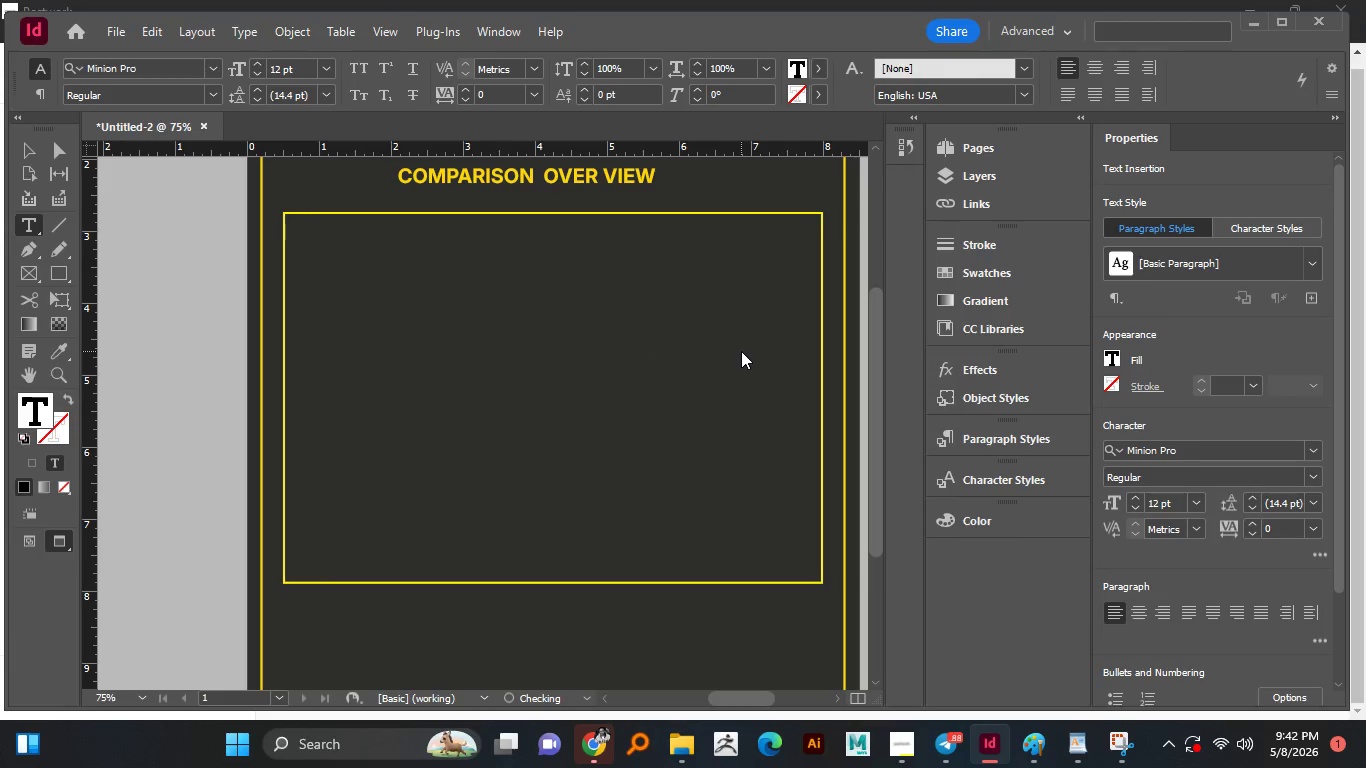 
key(Control+A)
 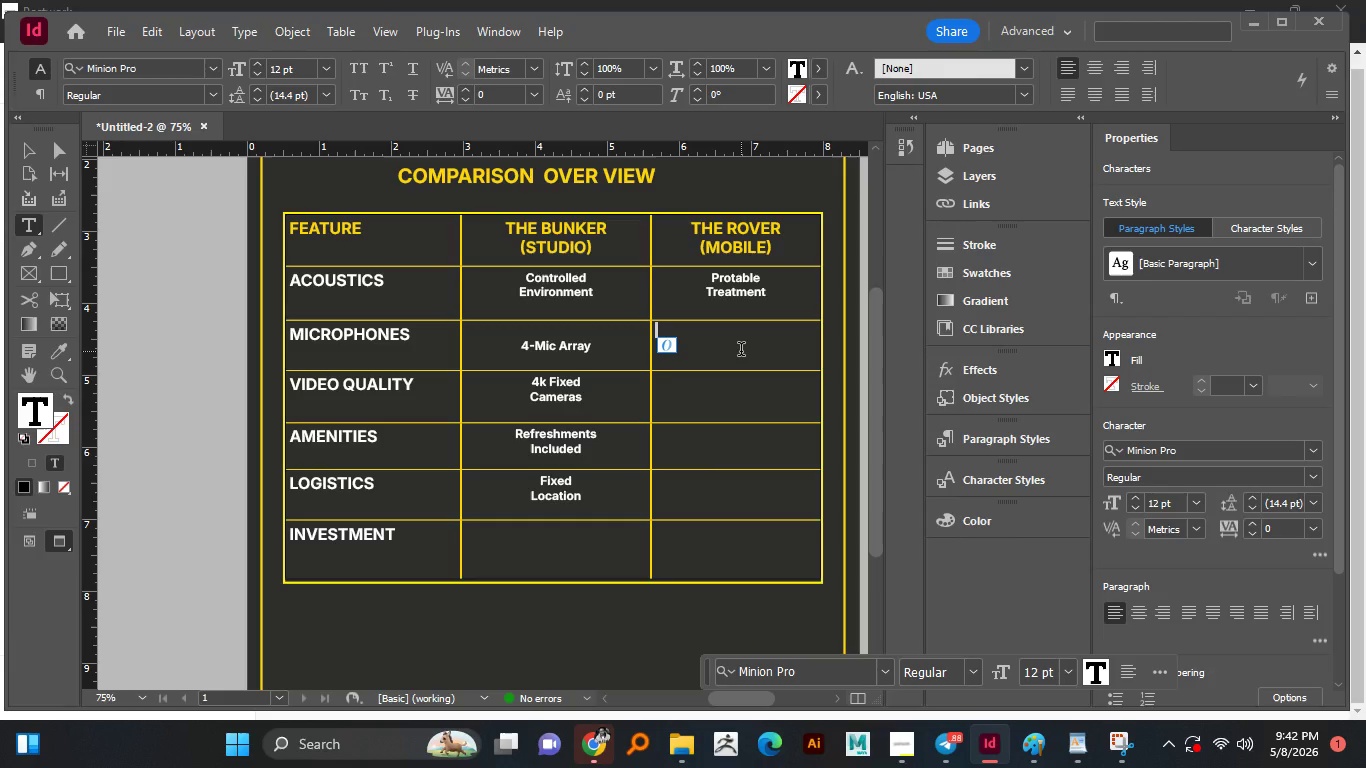 
key(Control+V)
 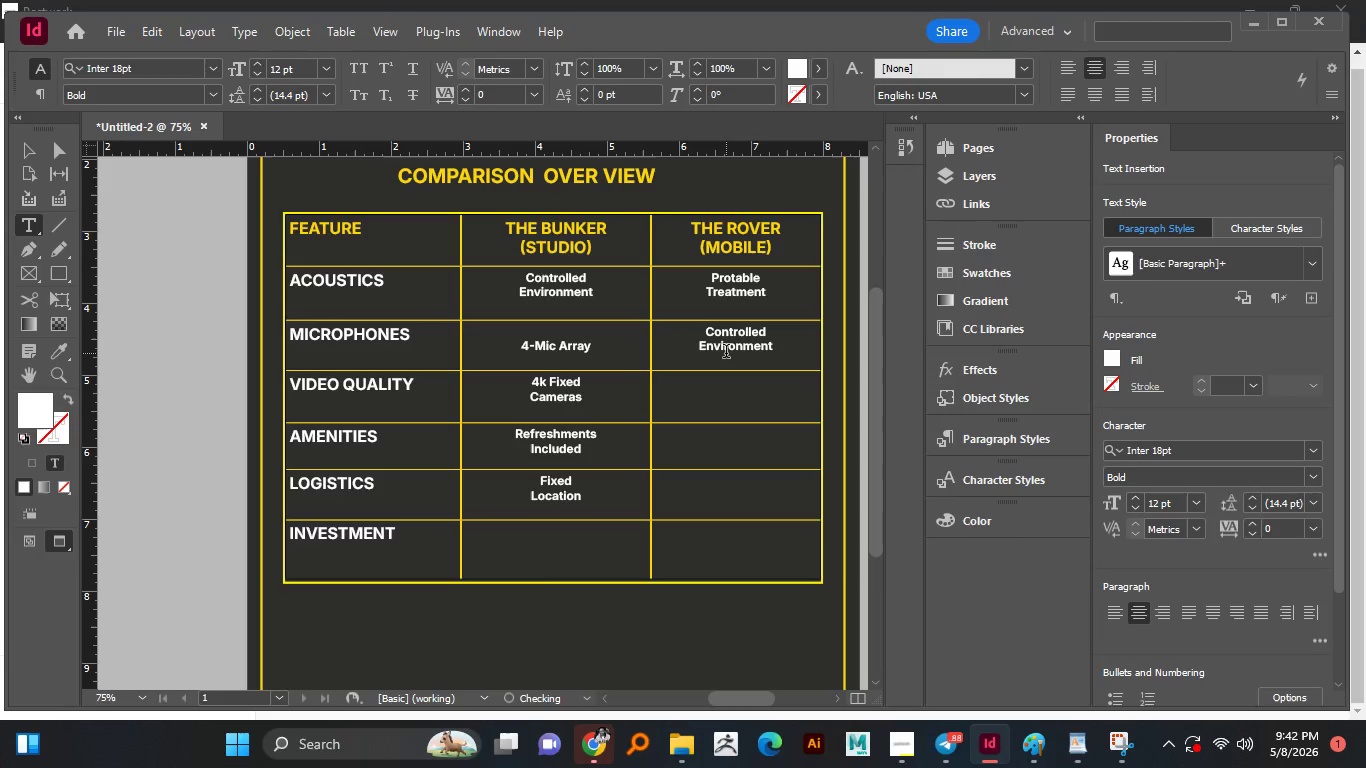 
key(Control+A)
 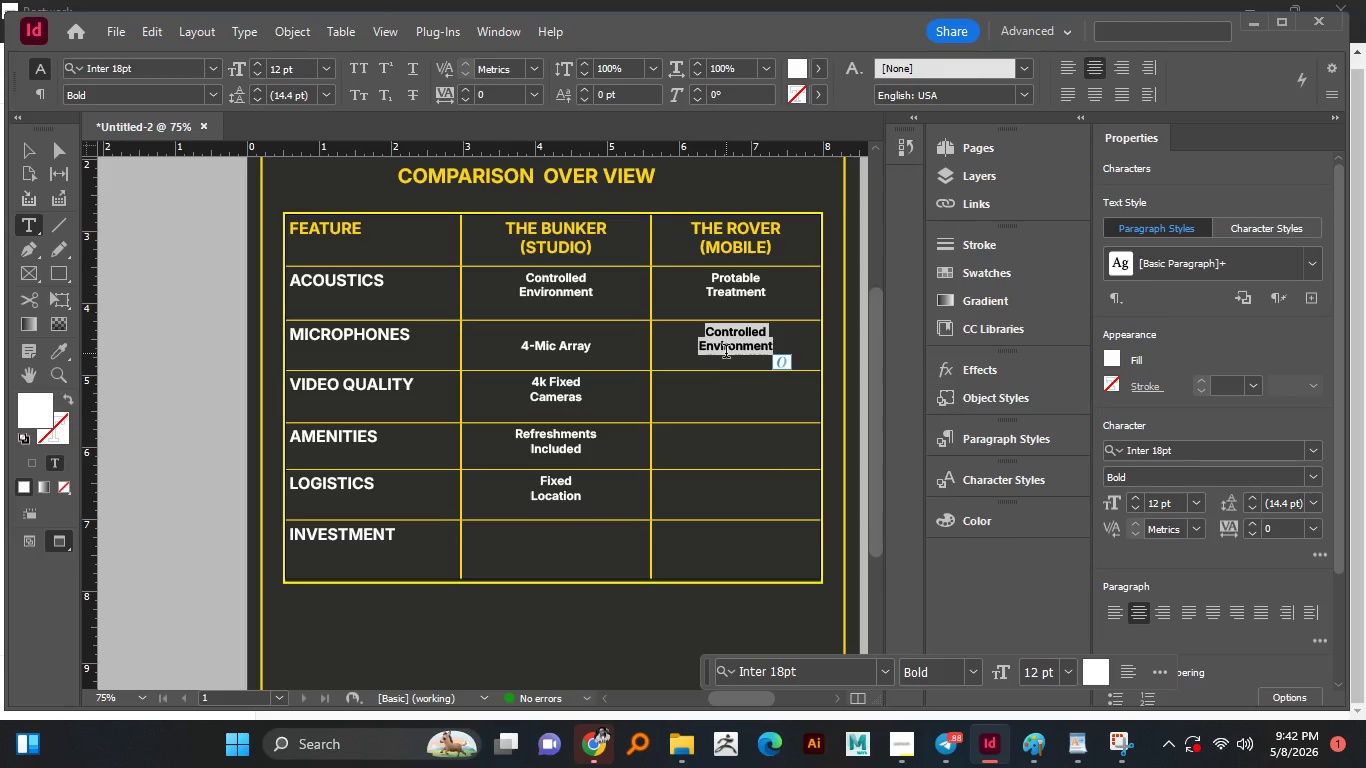 
key(Enter)
 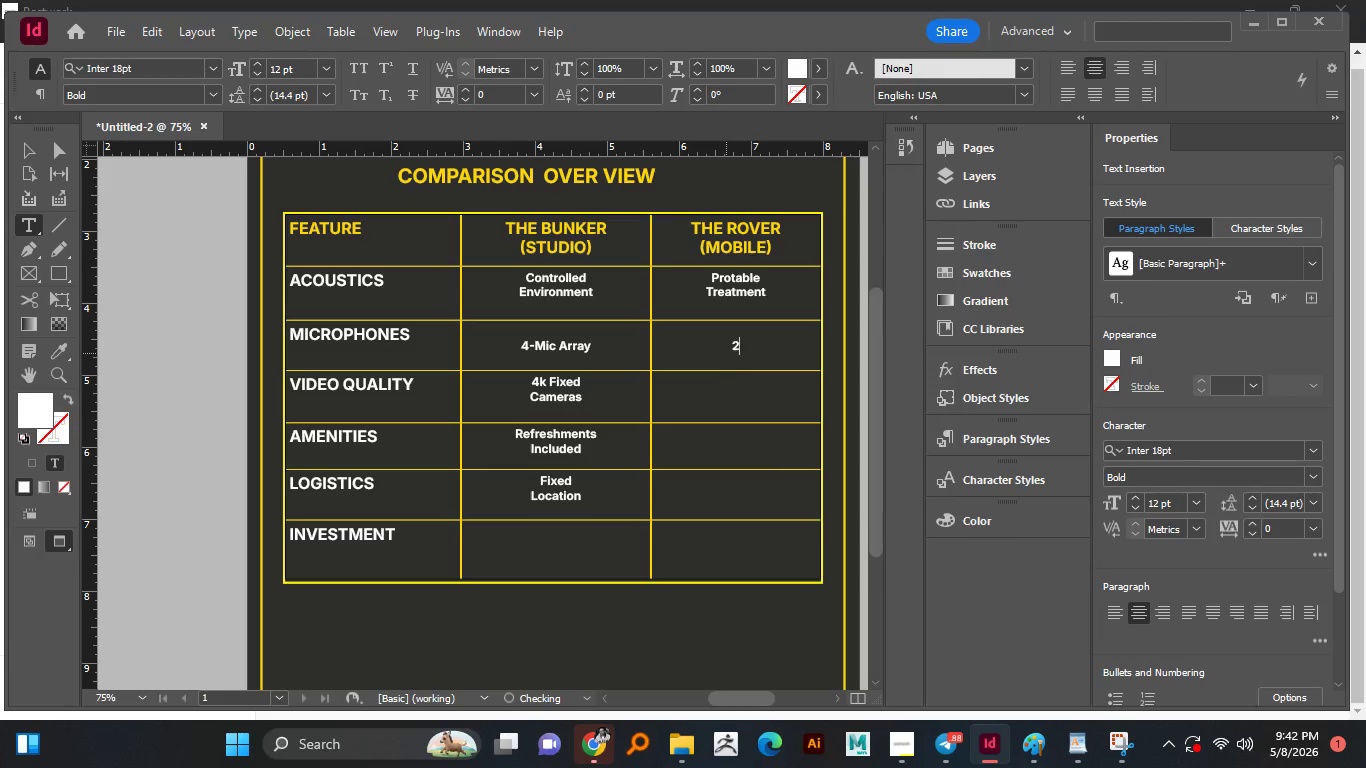 
type(2-Mic Setup)
 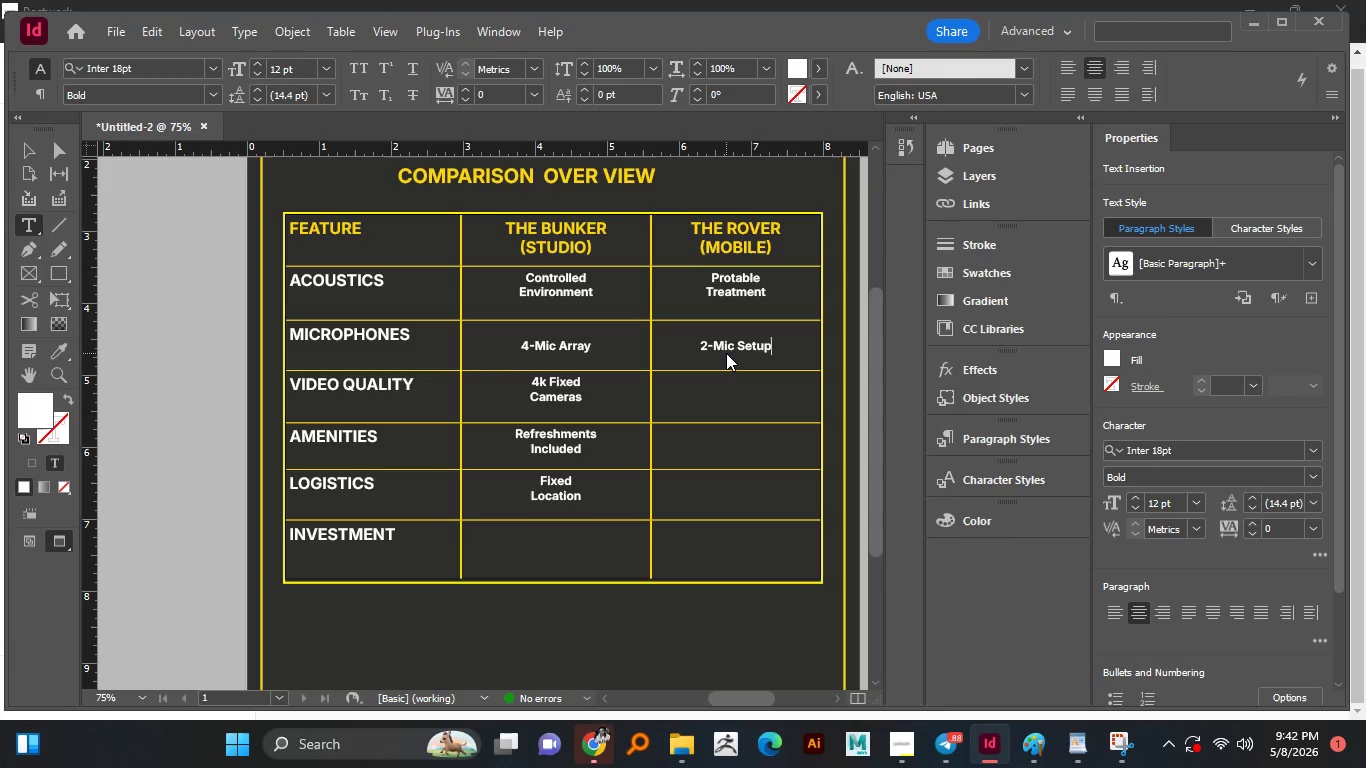 
left_click([716, 394])
 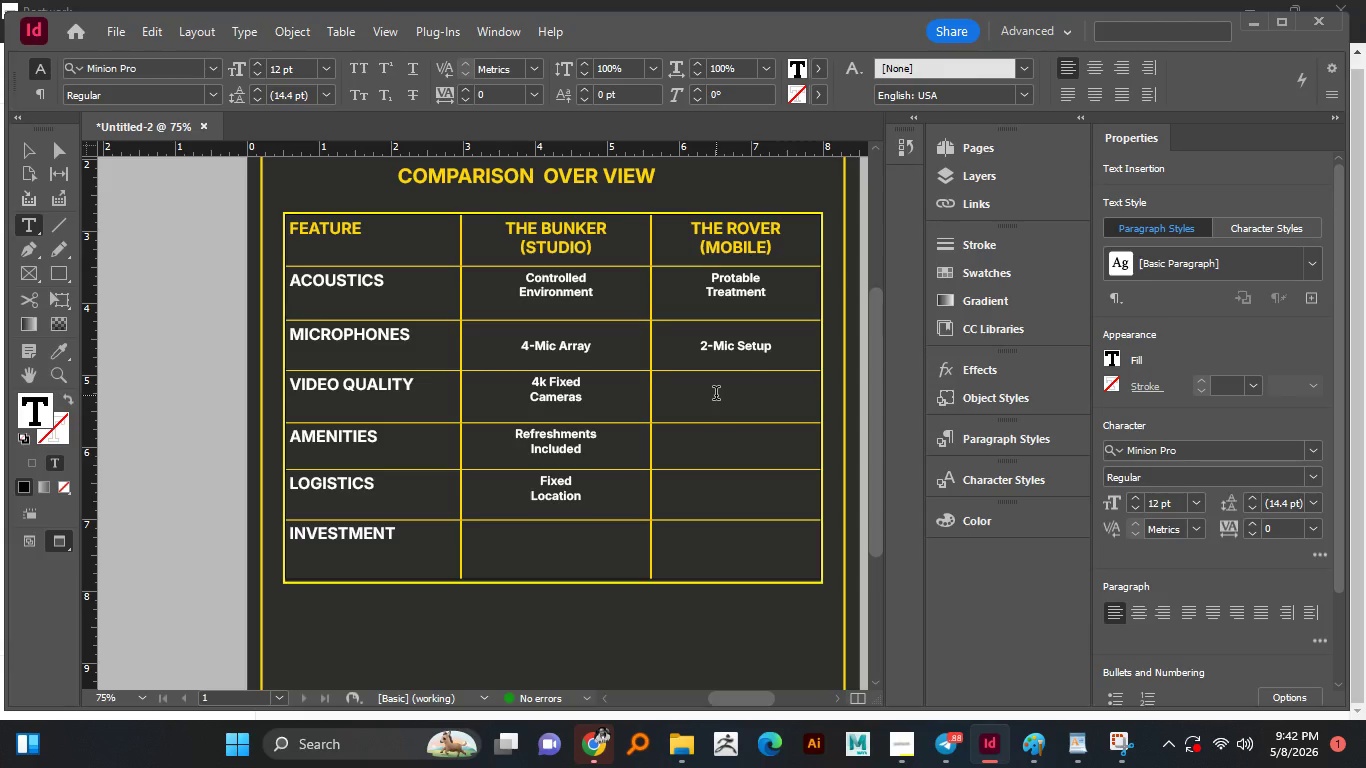 
key(Control+V)
 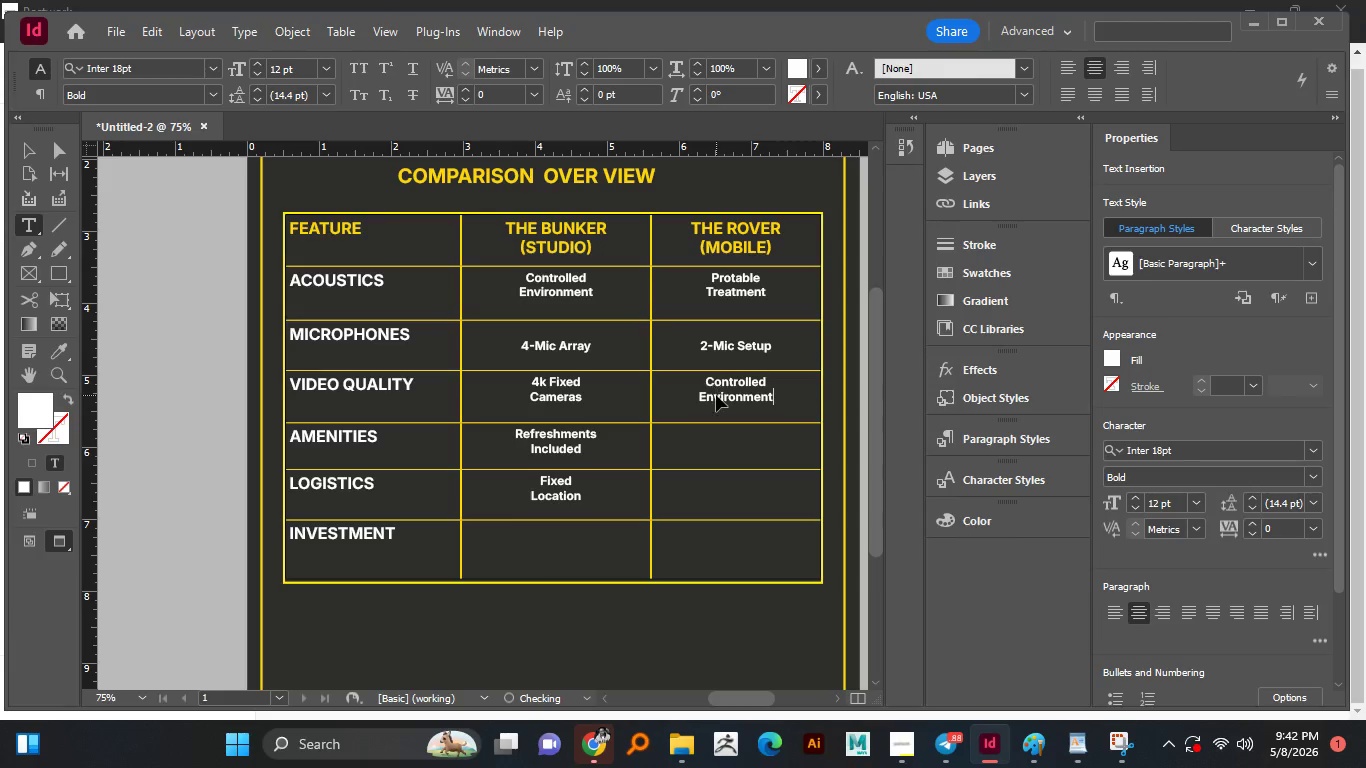 
key(Control+A)
 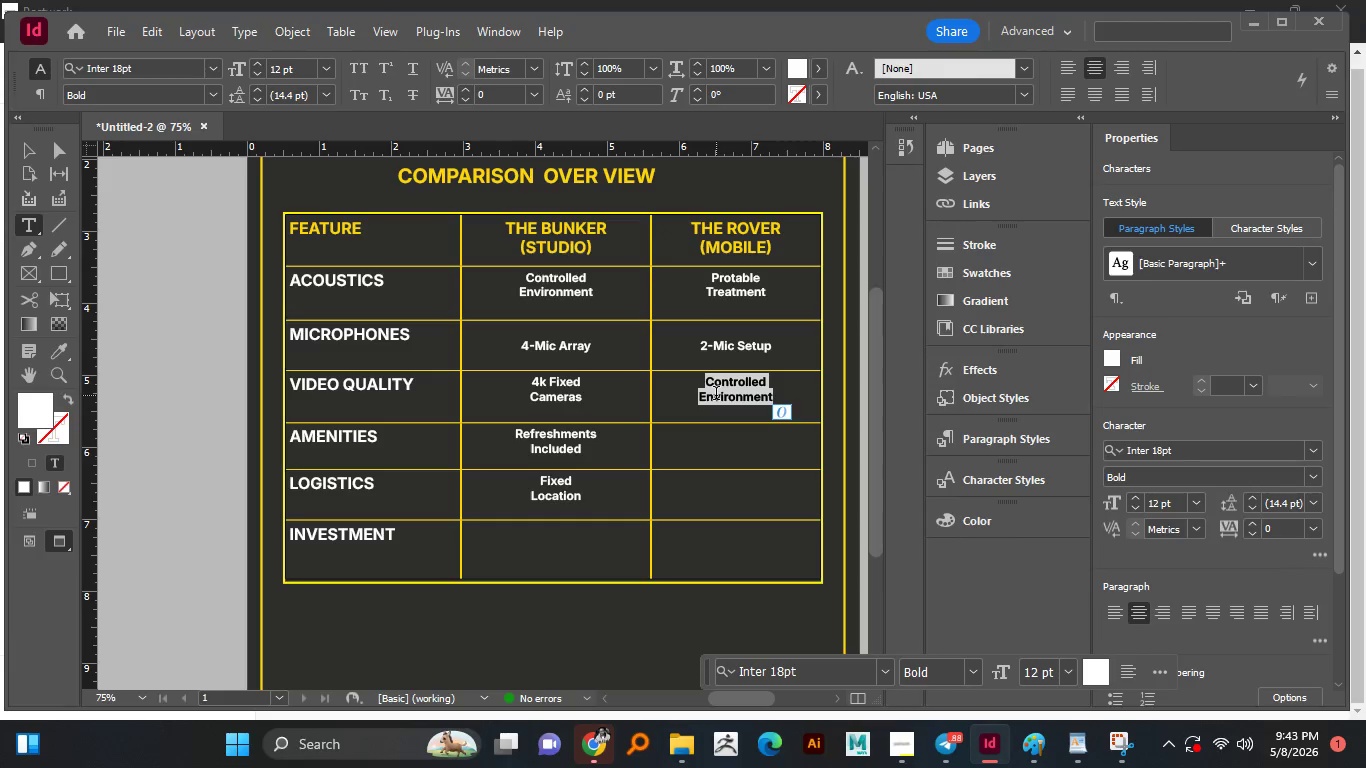 
key(Numpad1)
 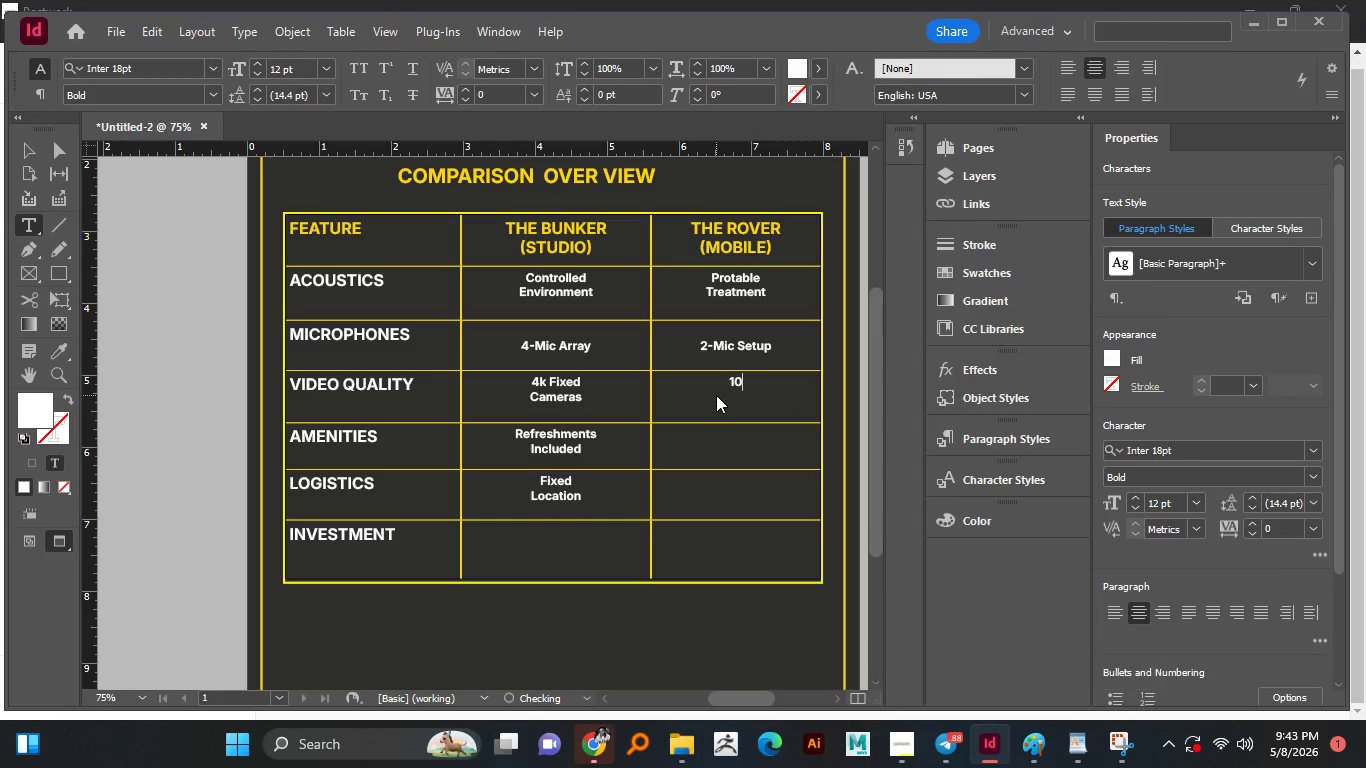 
key(Numpad0)
 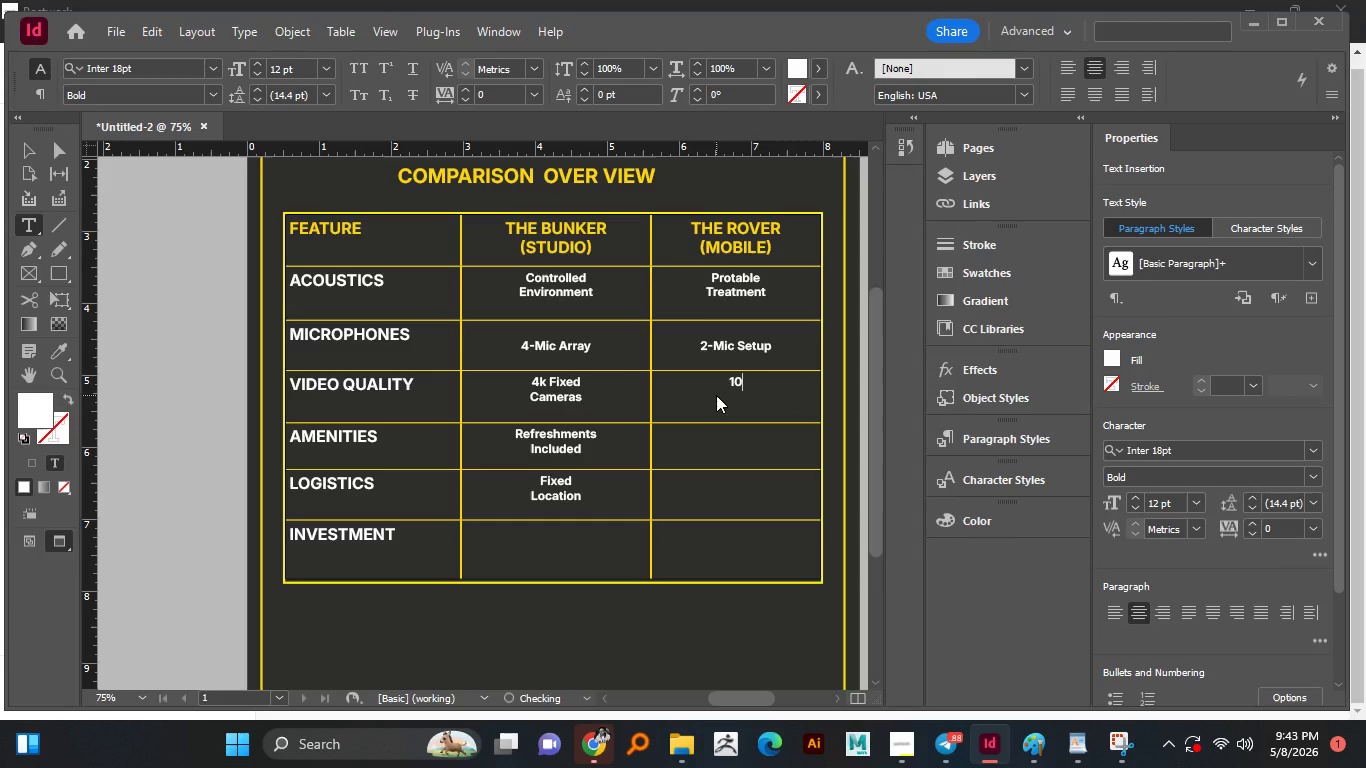 
key(Numpad8)
 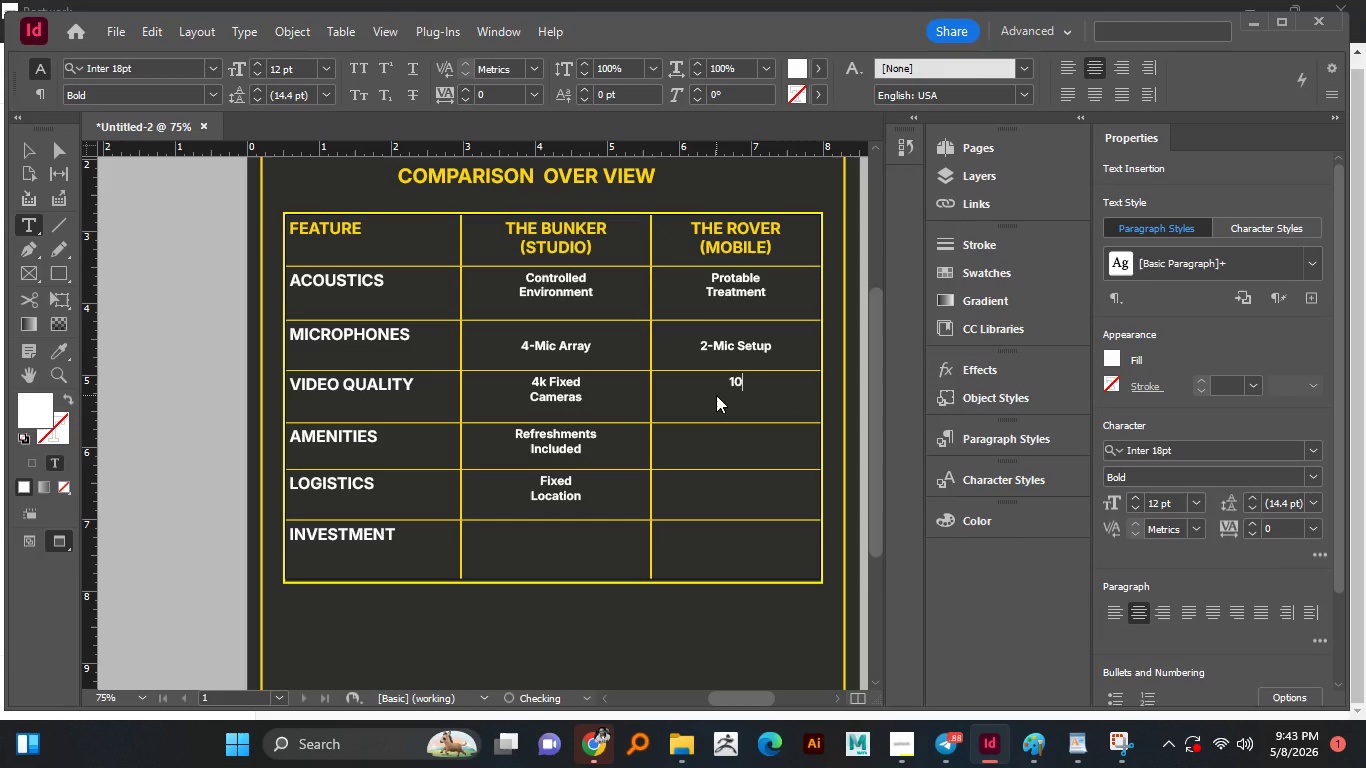 
key(Numpad0)
 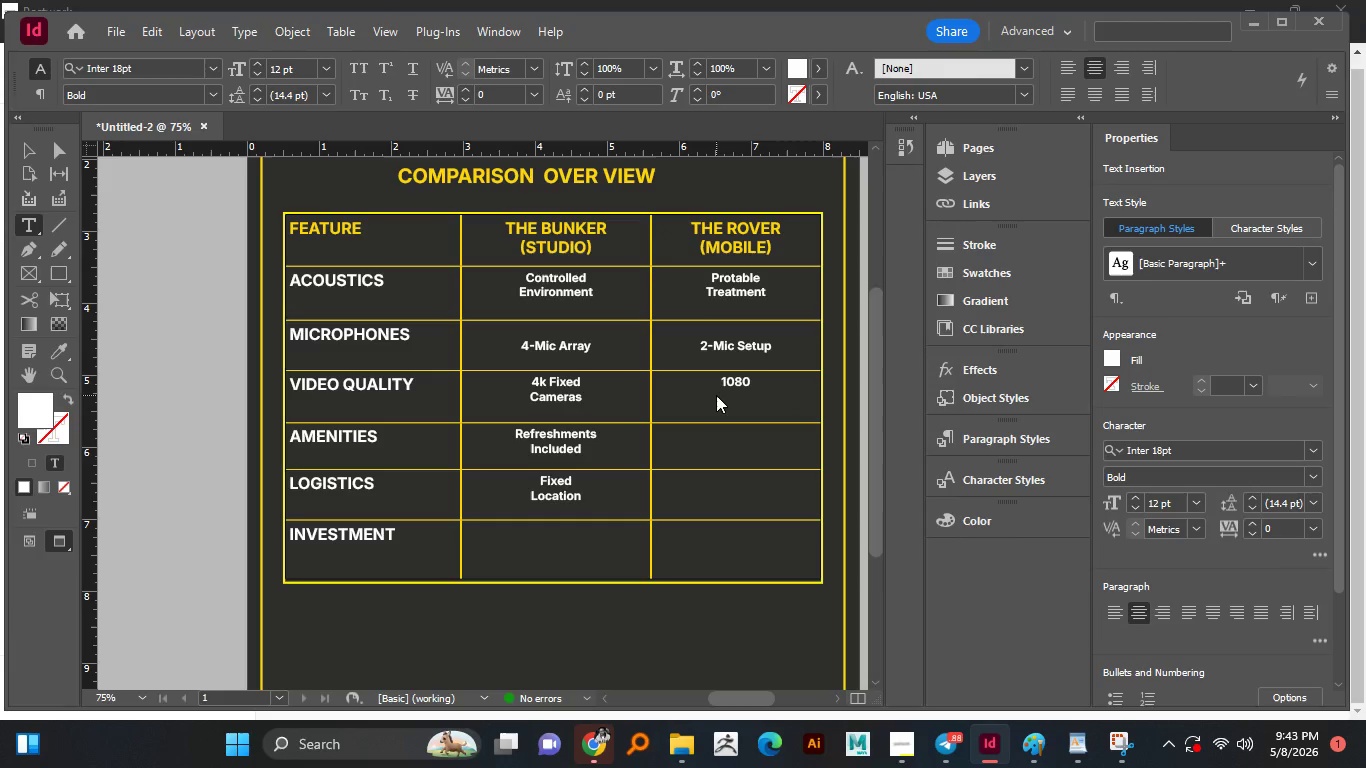 
key(P)
 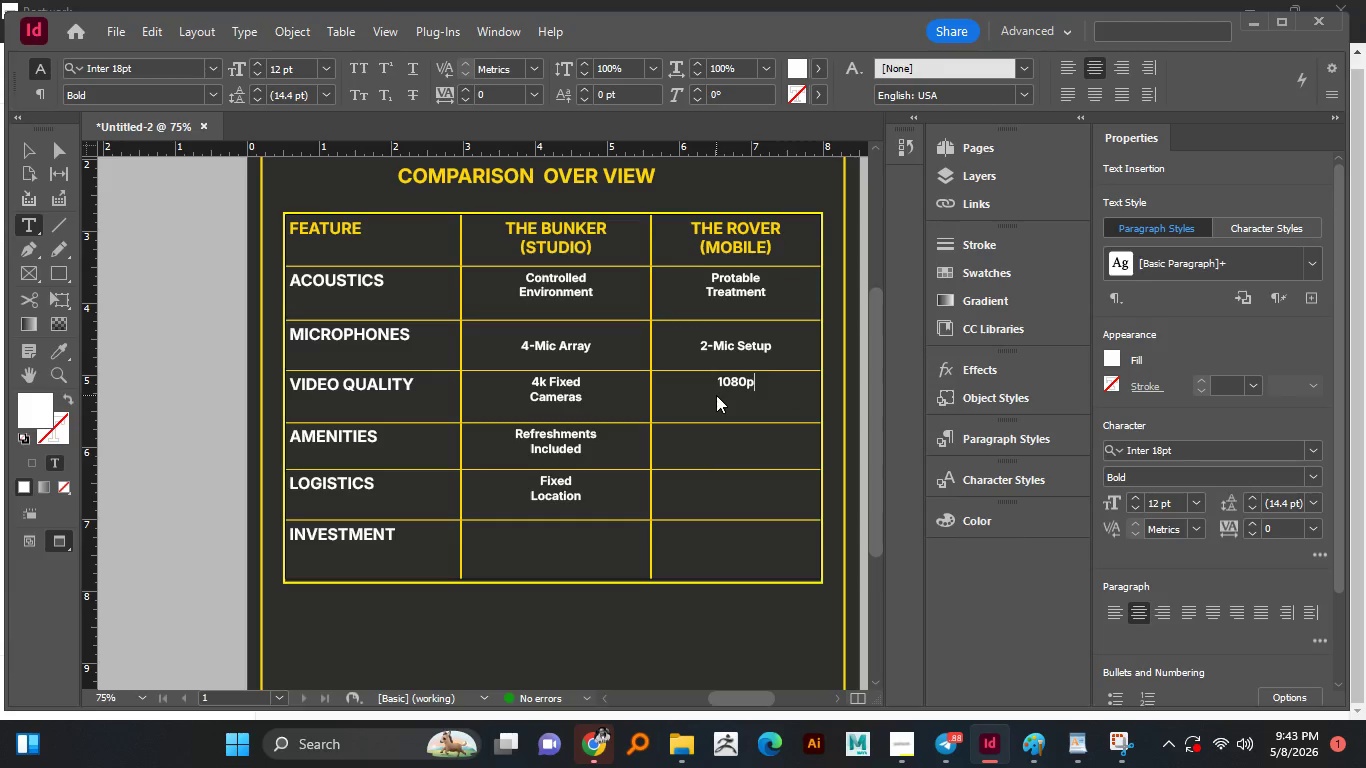 
key(Enter)
 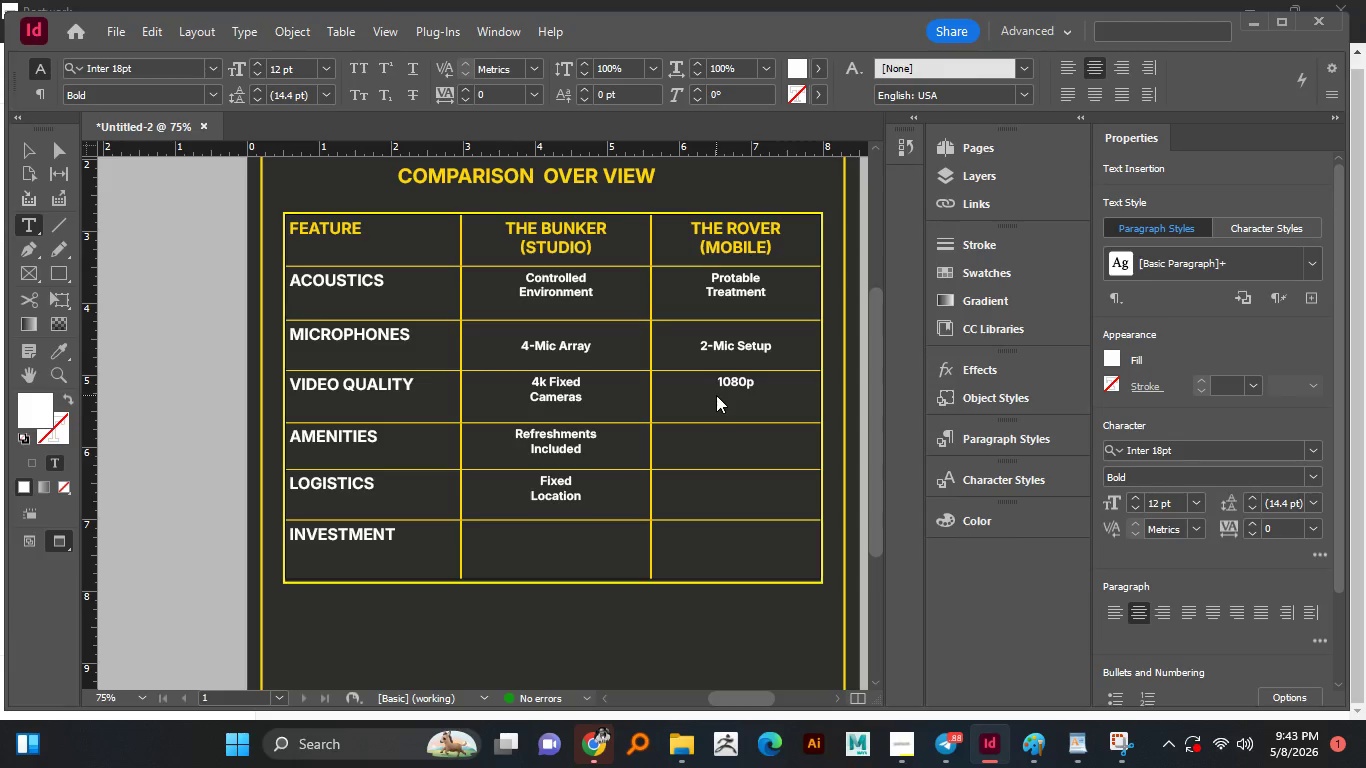 
type(Mobile Rigs)
 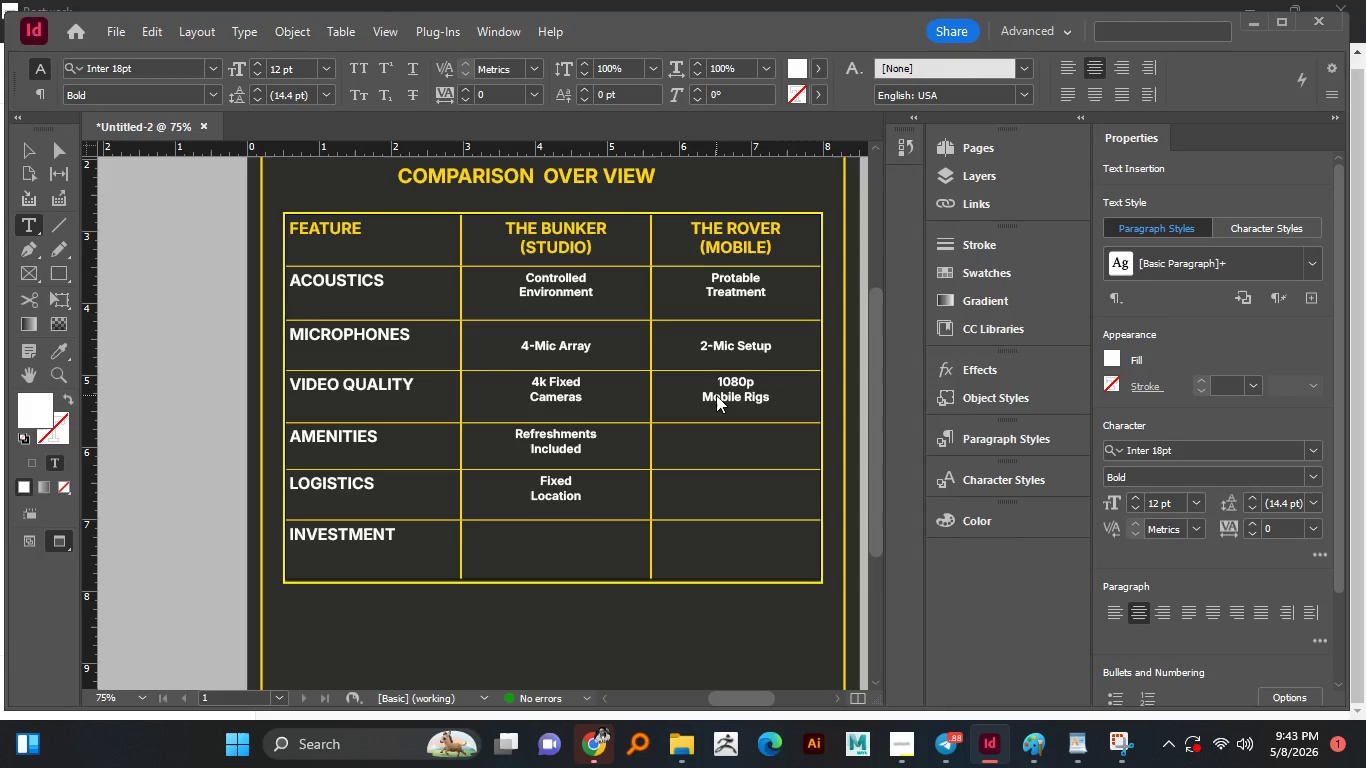 
left_click([745, 453])
 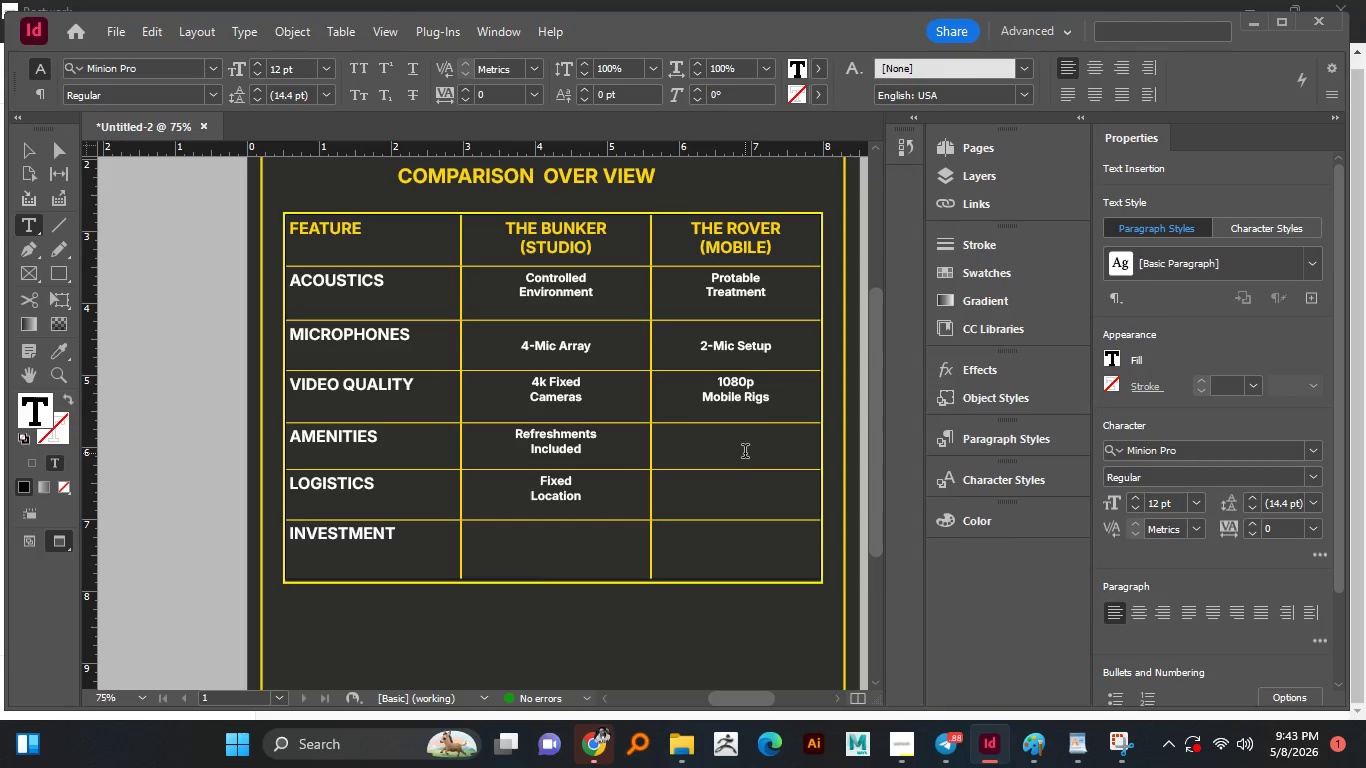 
key(Control+V)
 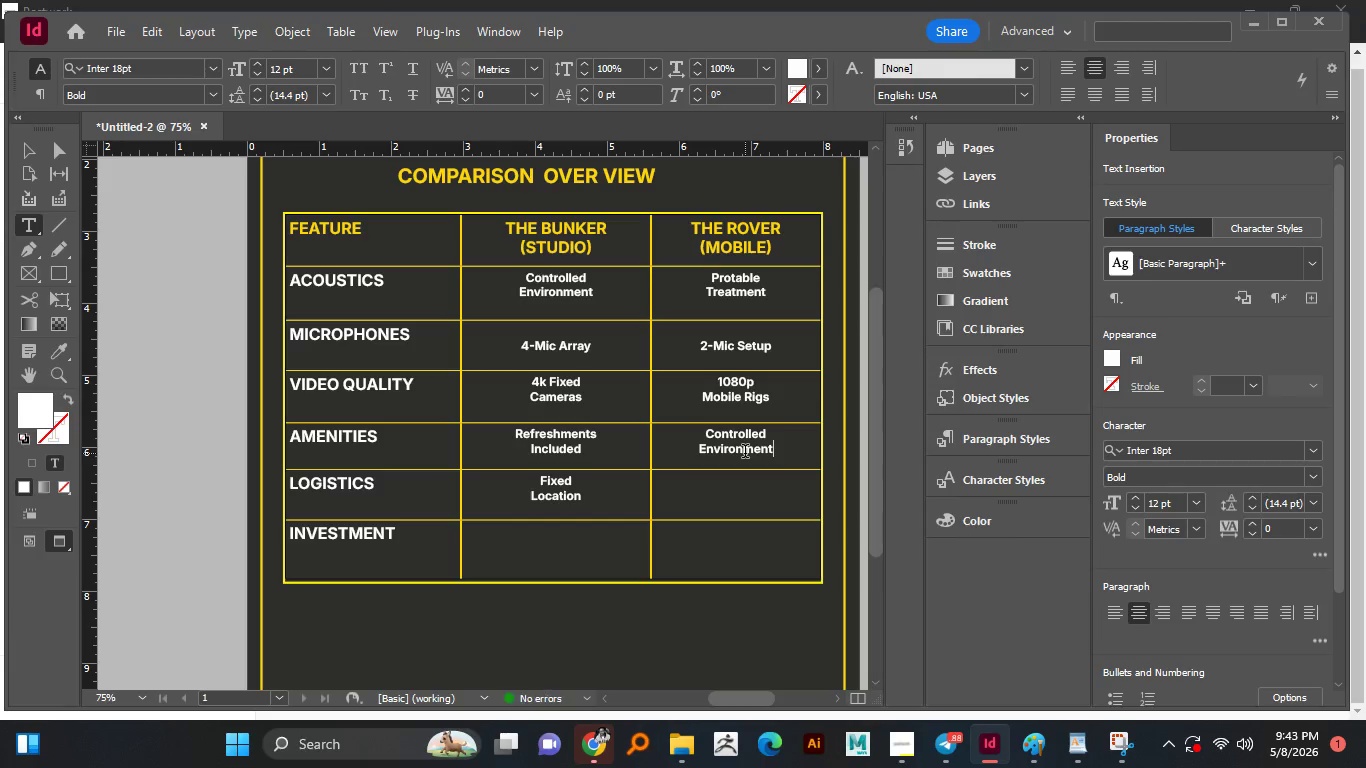 
key(Control+A)
 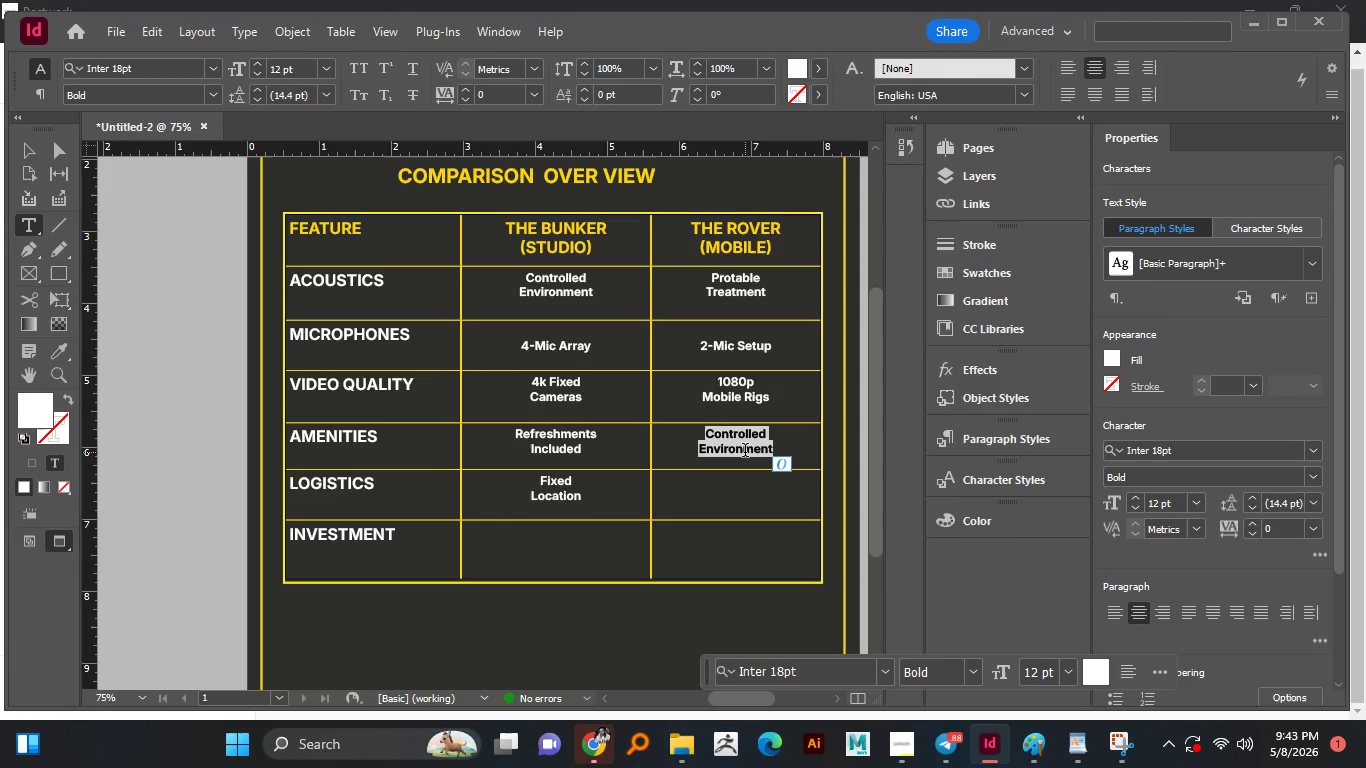 
type(No )
key(Backspace)
type(t Included)
 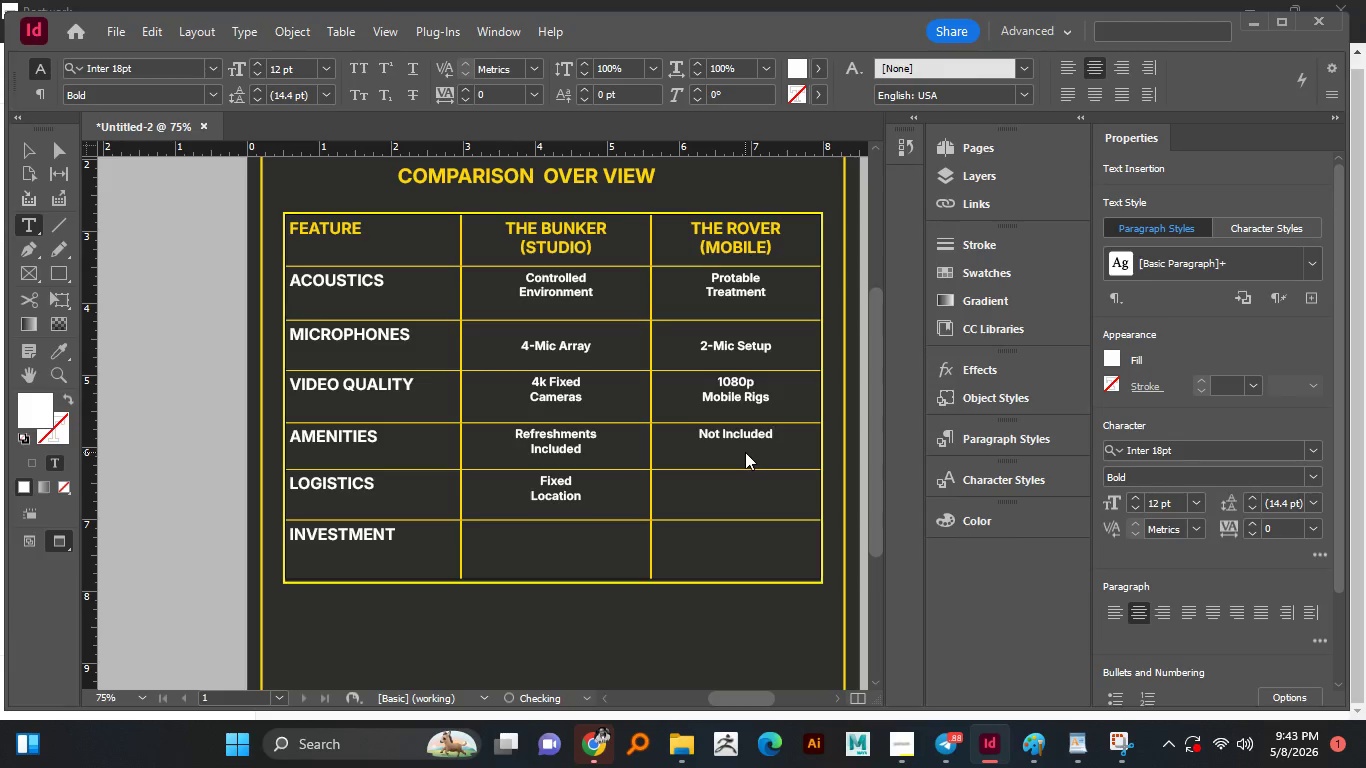 
key(ArrowLeft)
 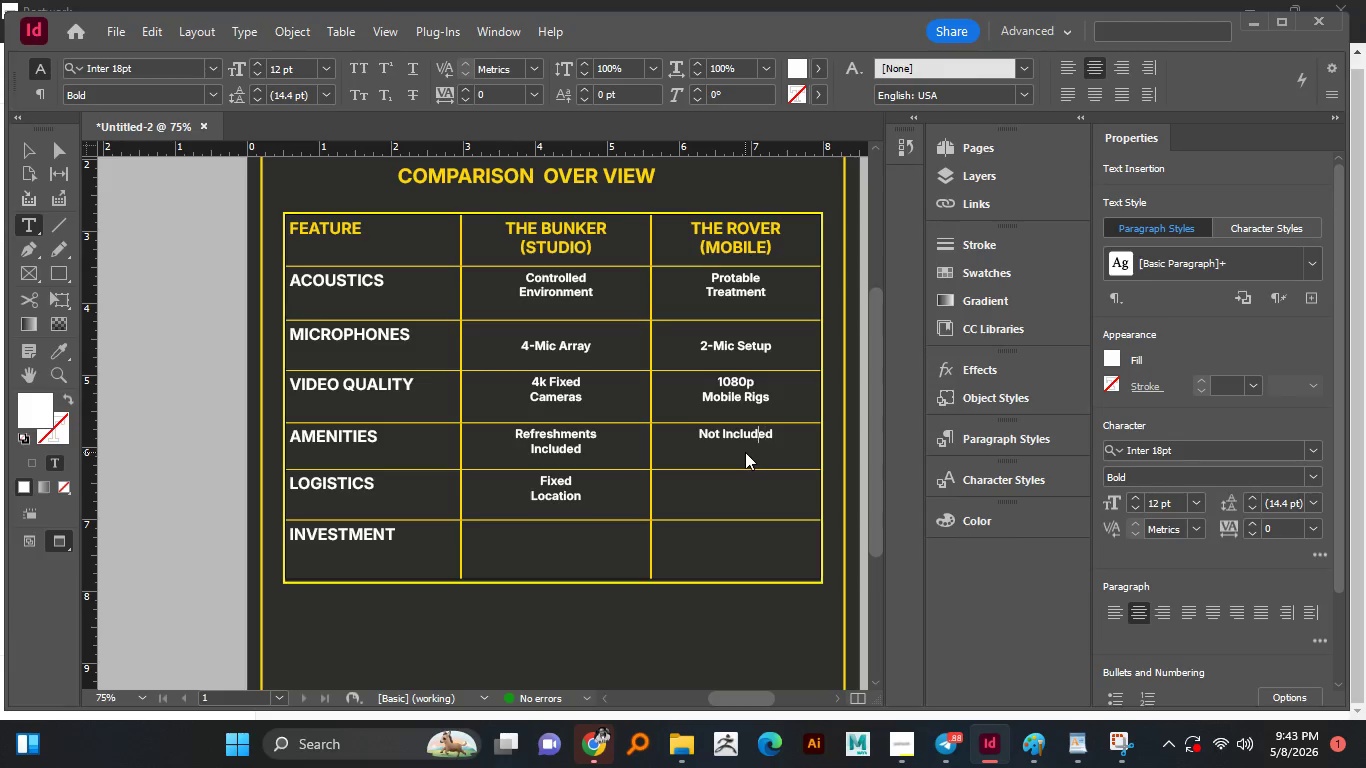 
key(ArrowLeft)
 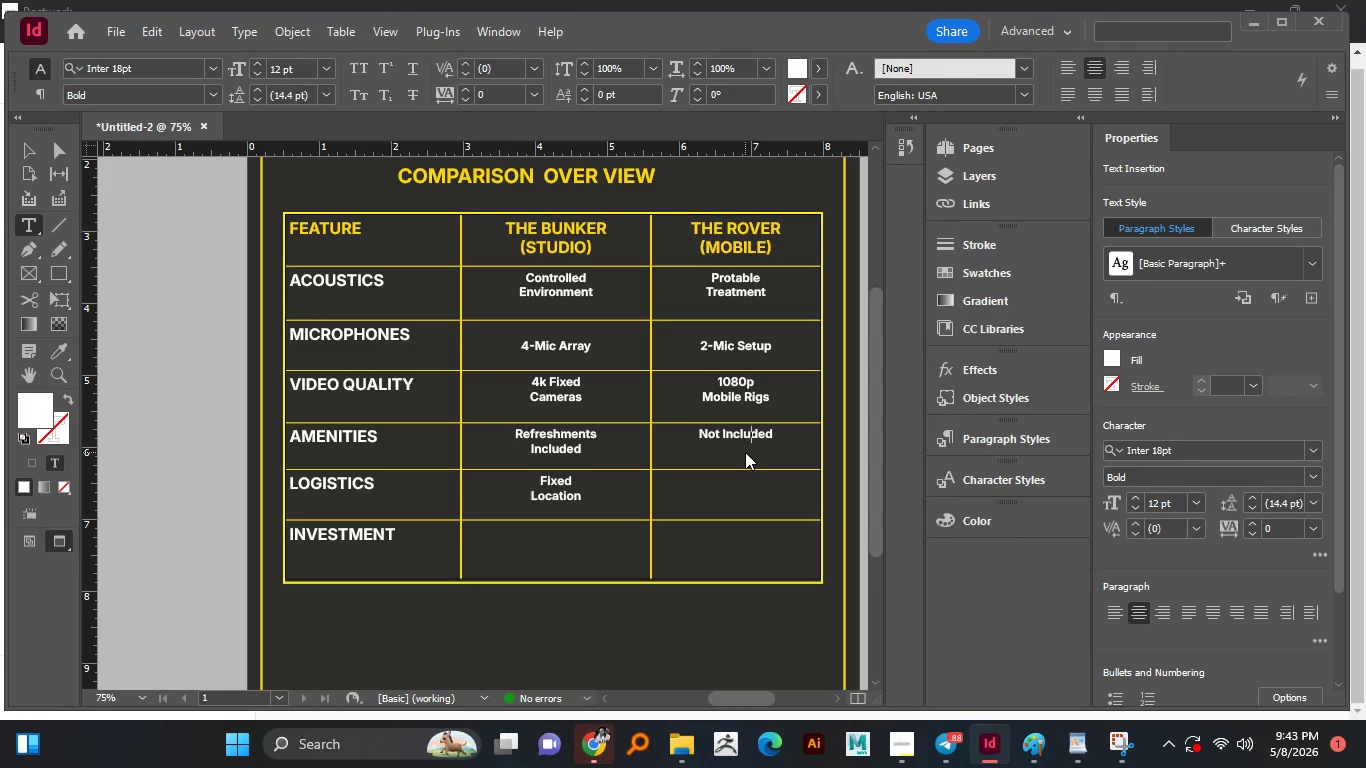 
hold_key(key=ArrowLeft, duration=0.62)
 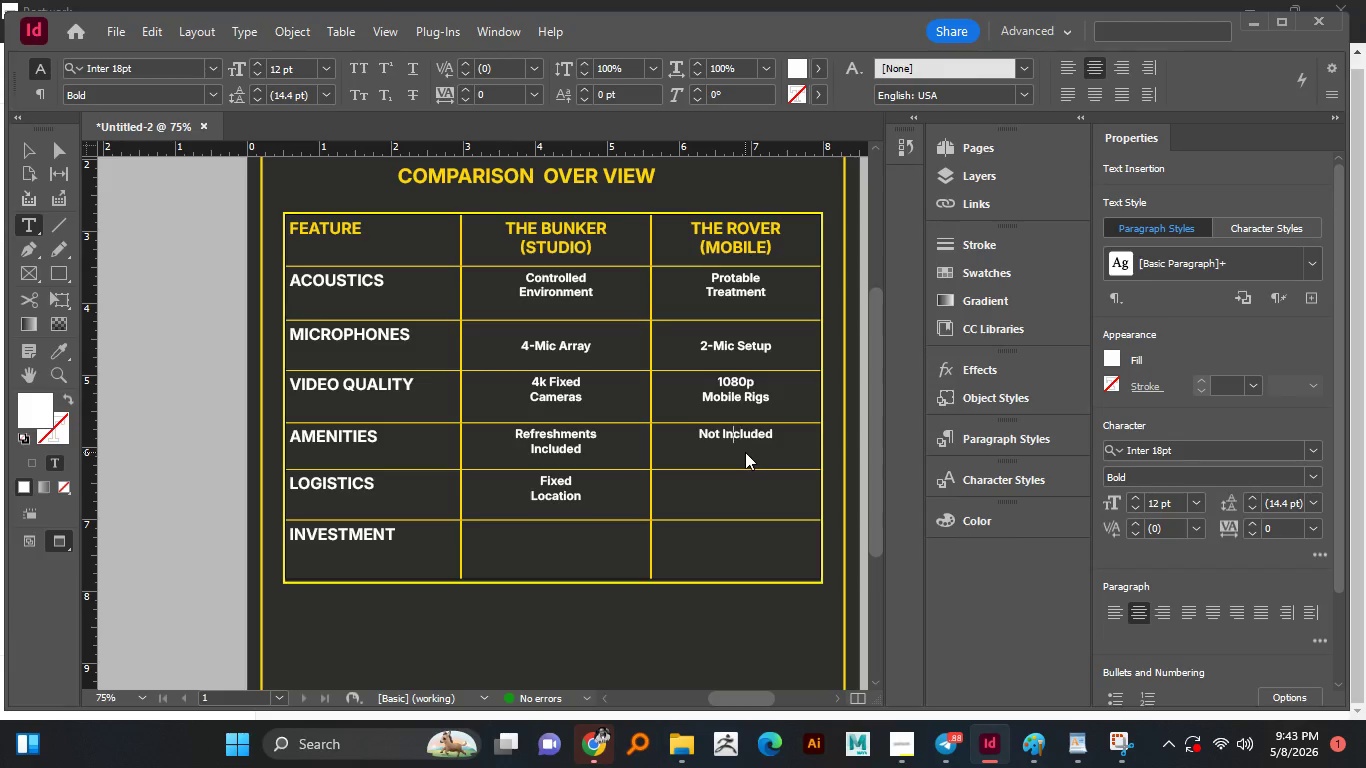 
key(ArrowLeft)
 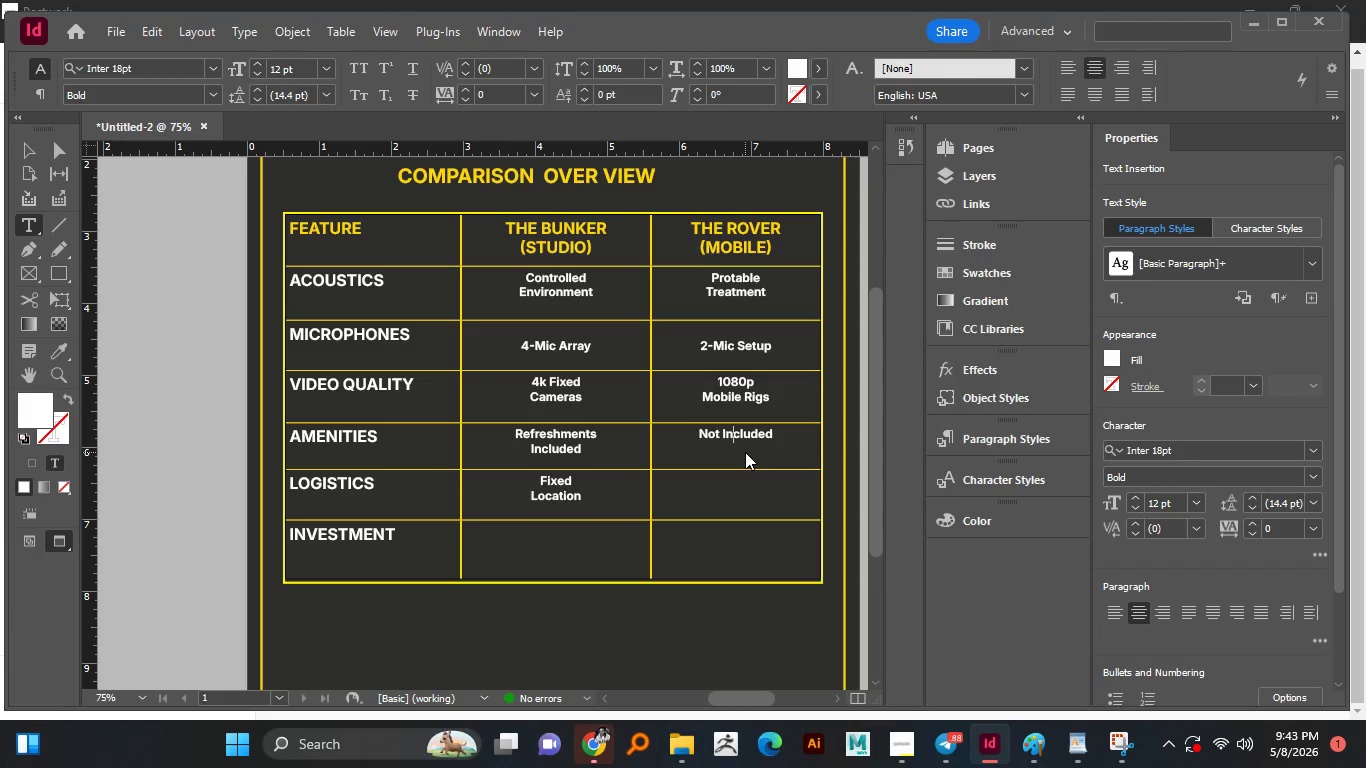 
key(ArrowLeft)
 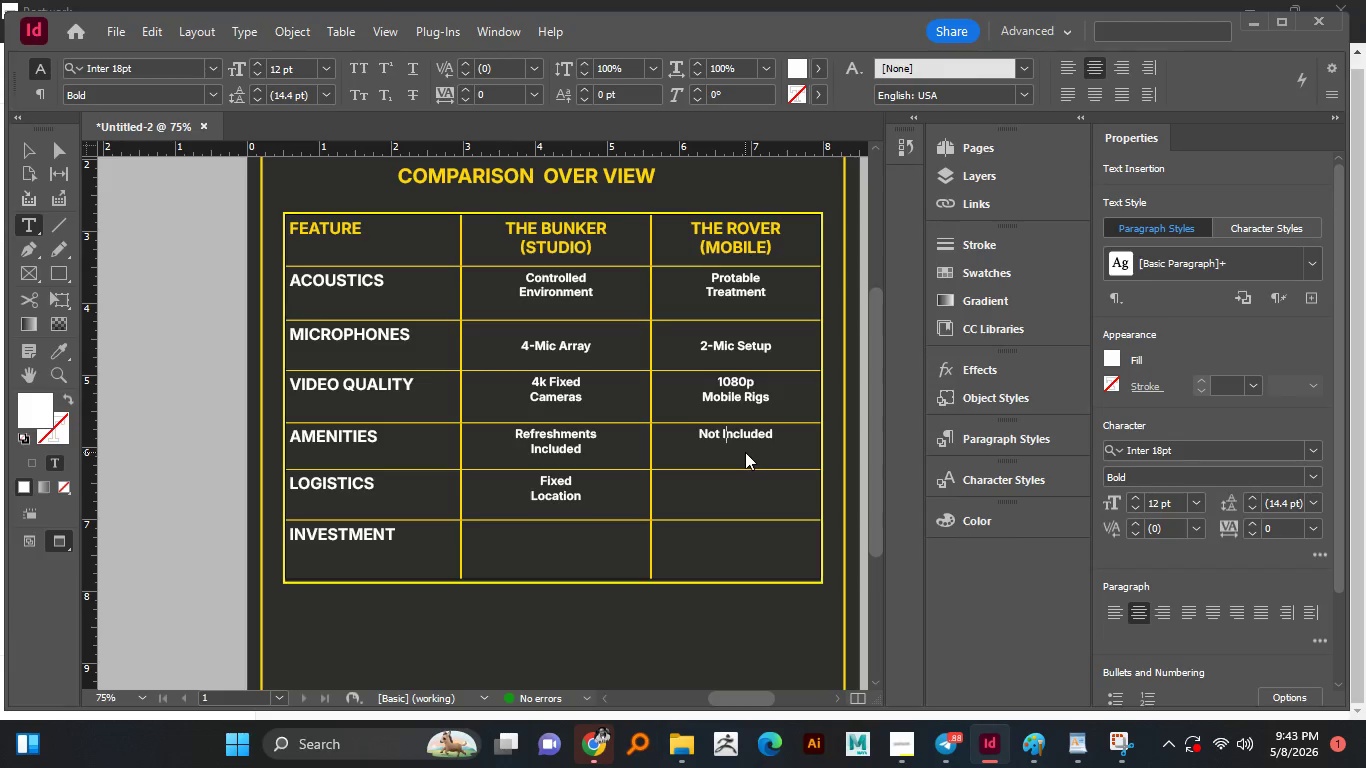 
key(ArrowLeft)
 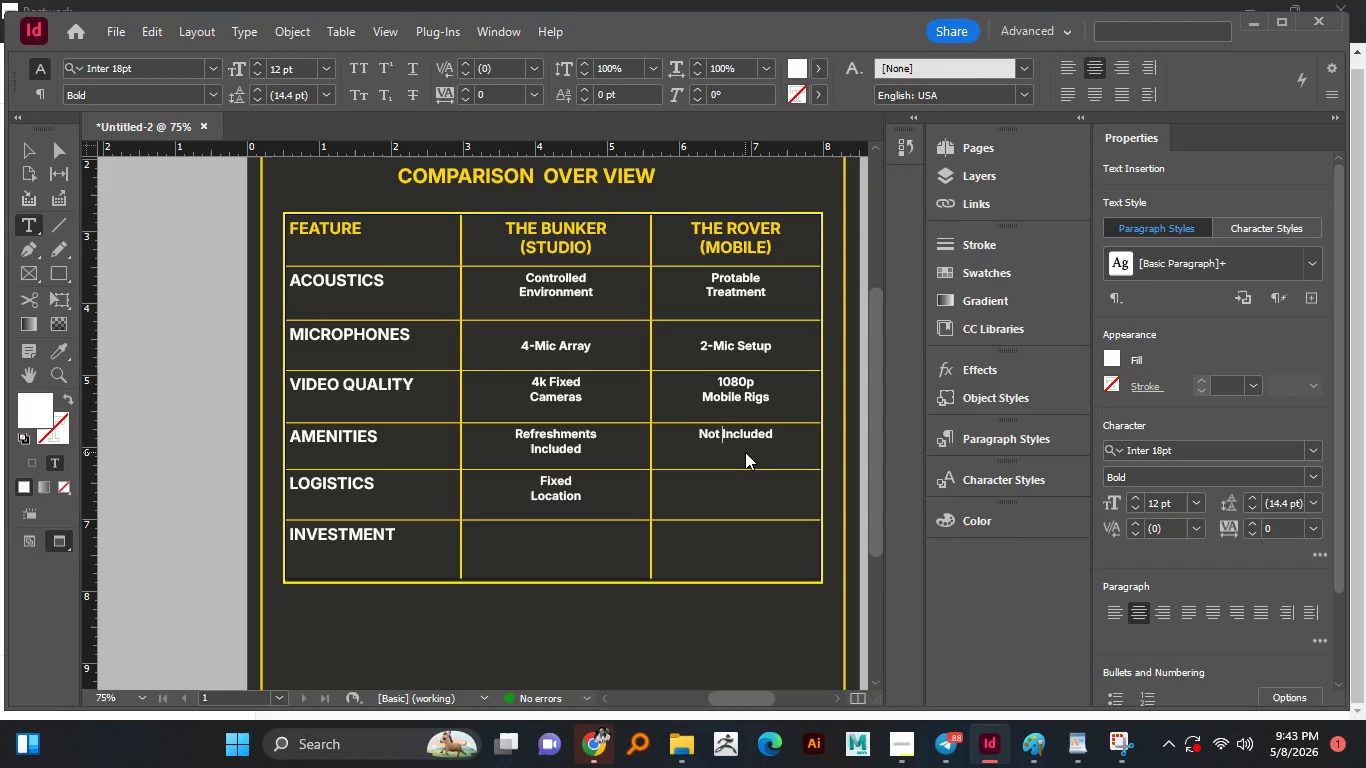 
key(ArrowLeft)
 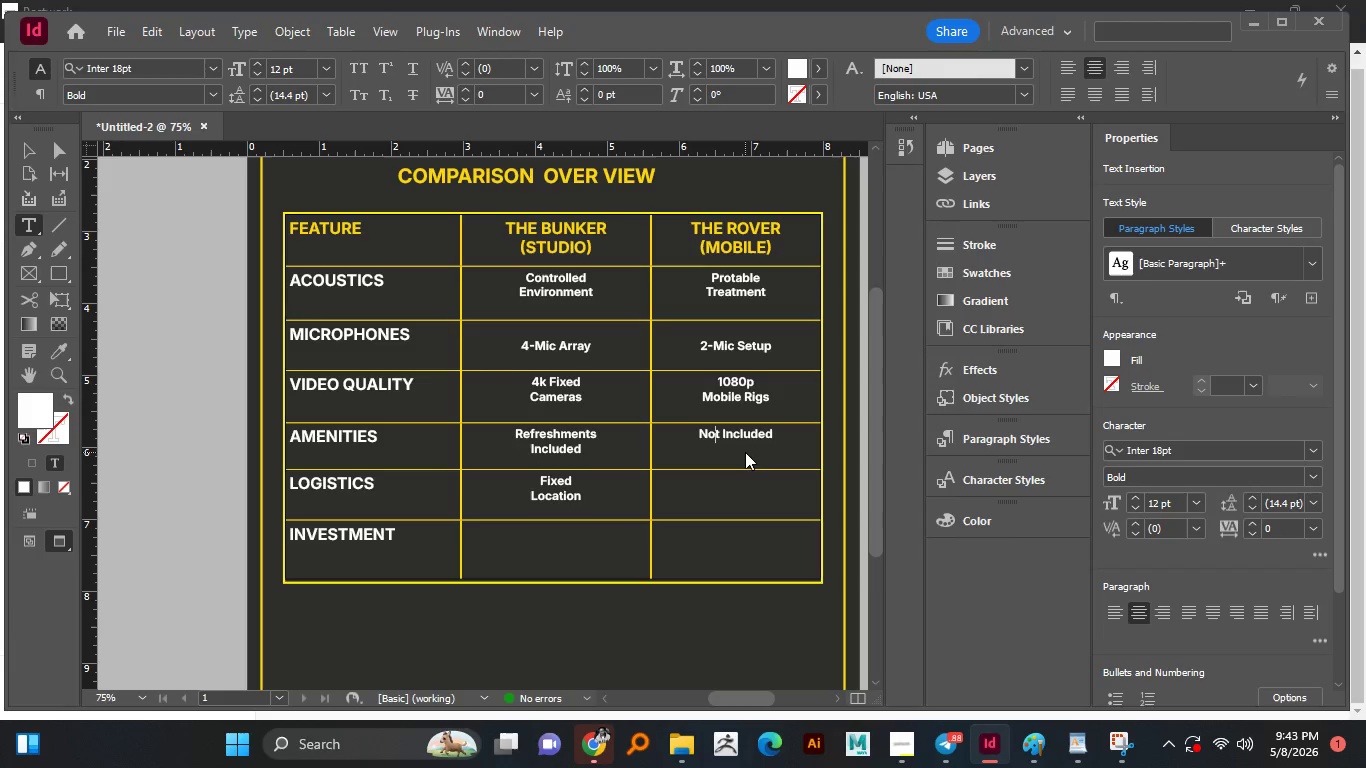 
key(ArrowLeft)
 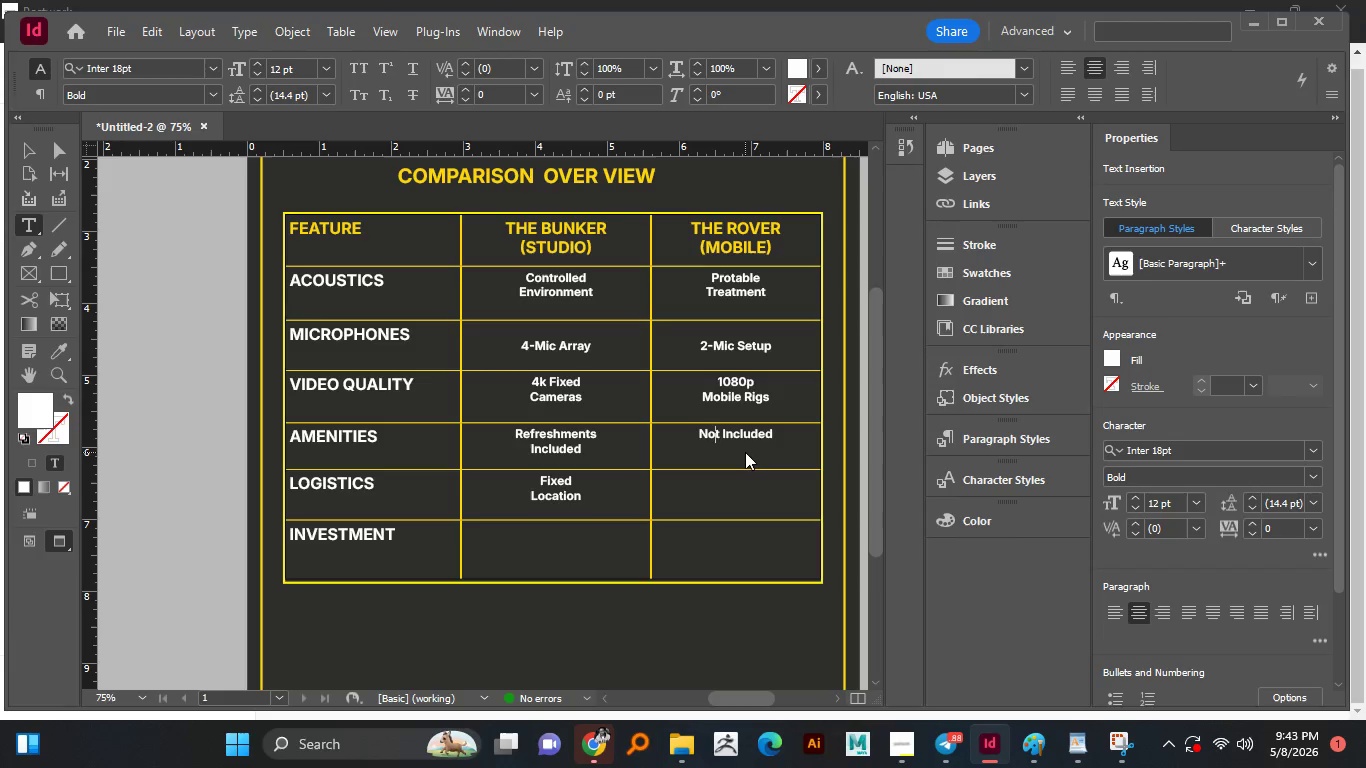 
key(ArrowLeft)
 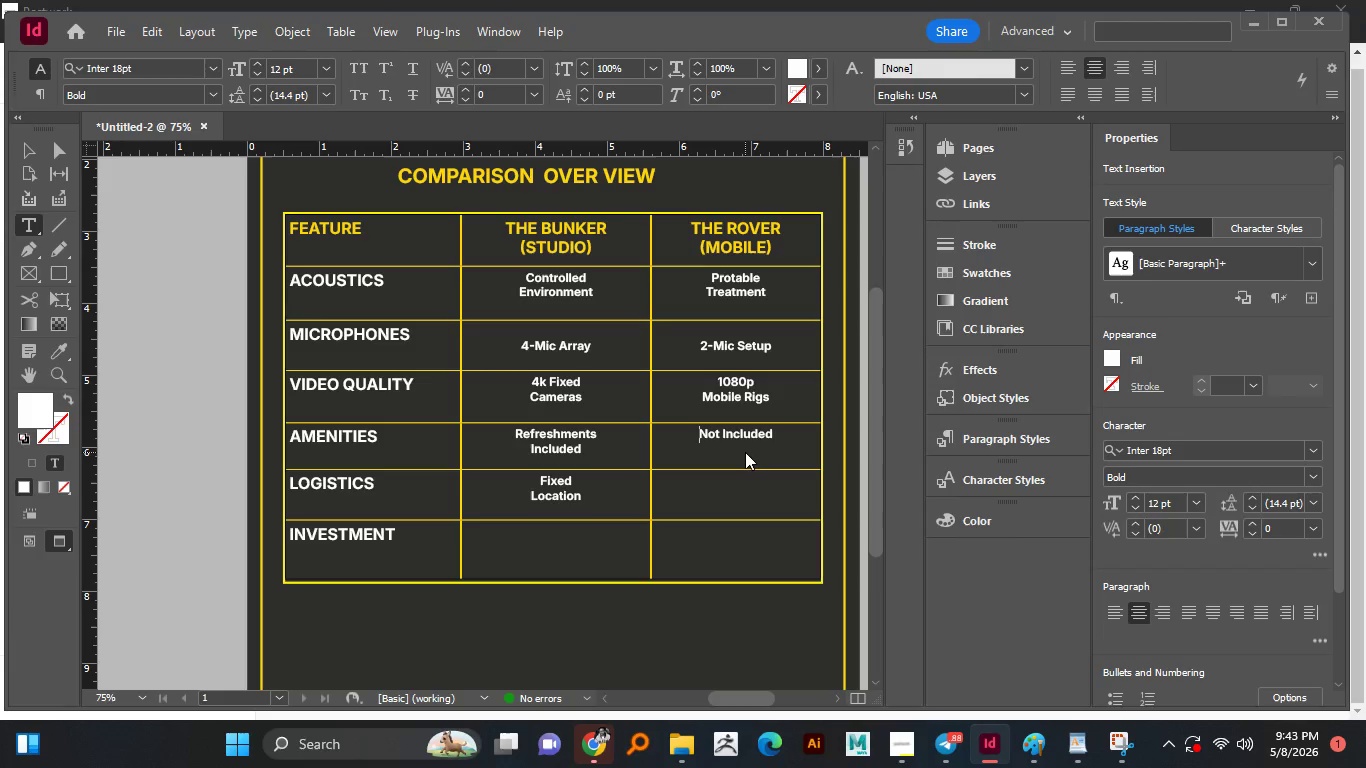 
key(ArrowLeft)
 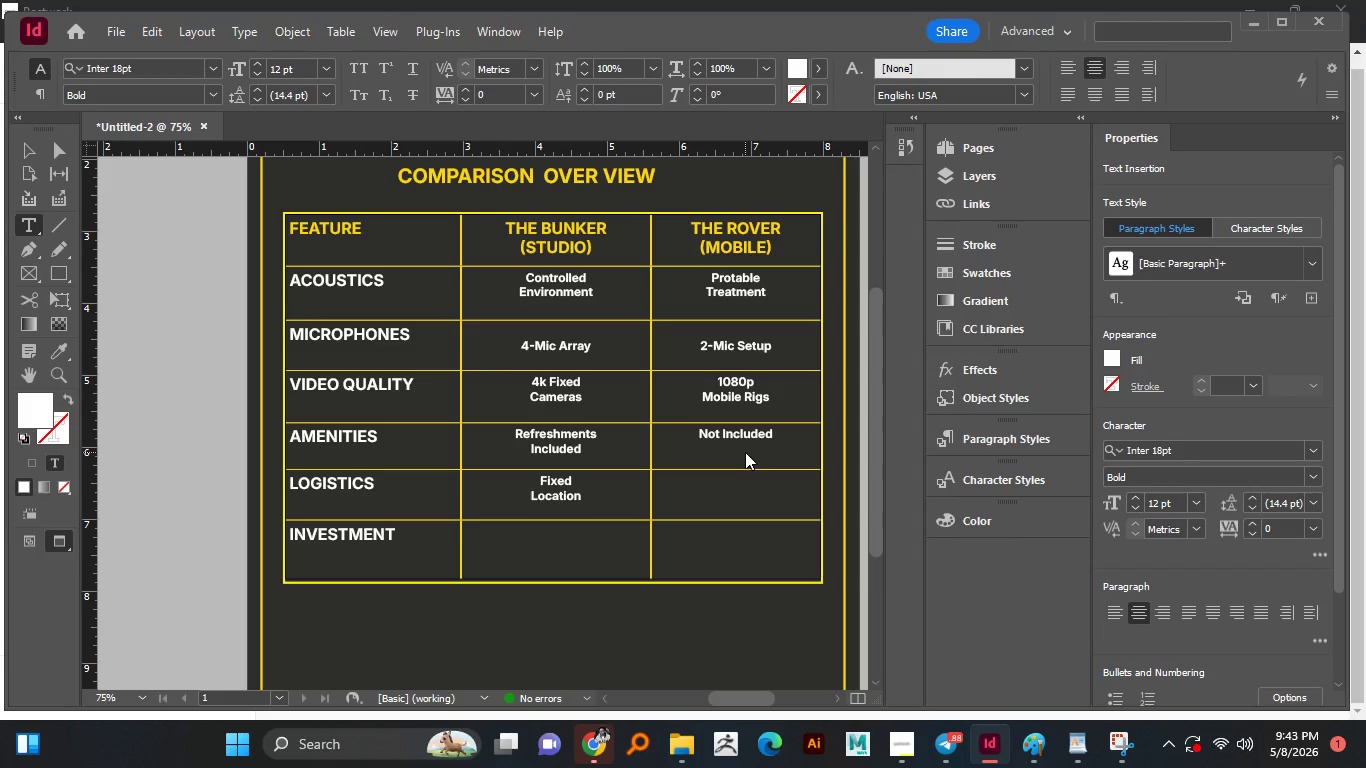 
key(Enter)
 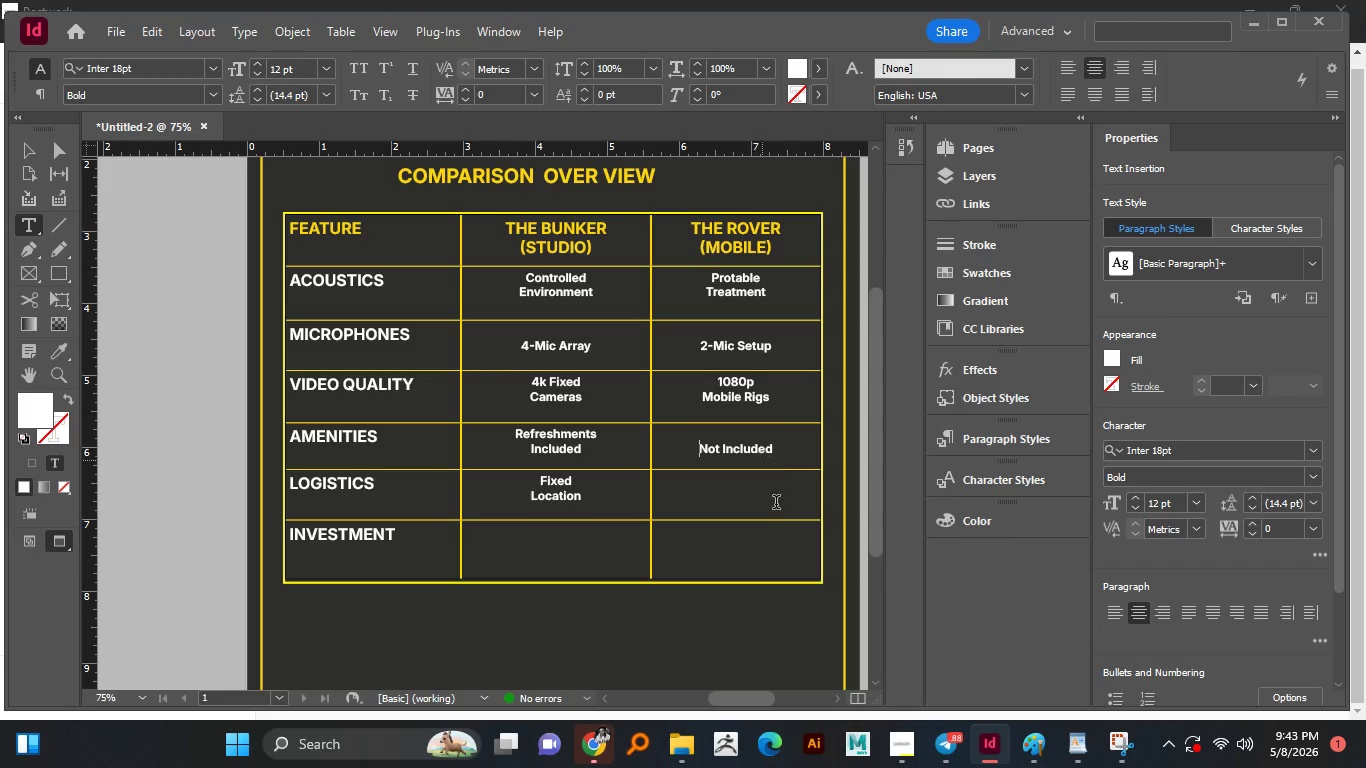 
left_click([744, 511])
 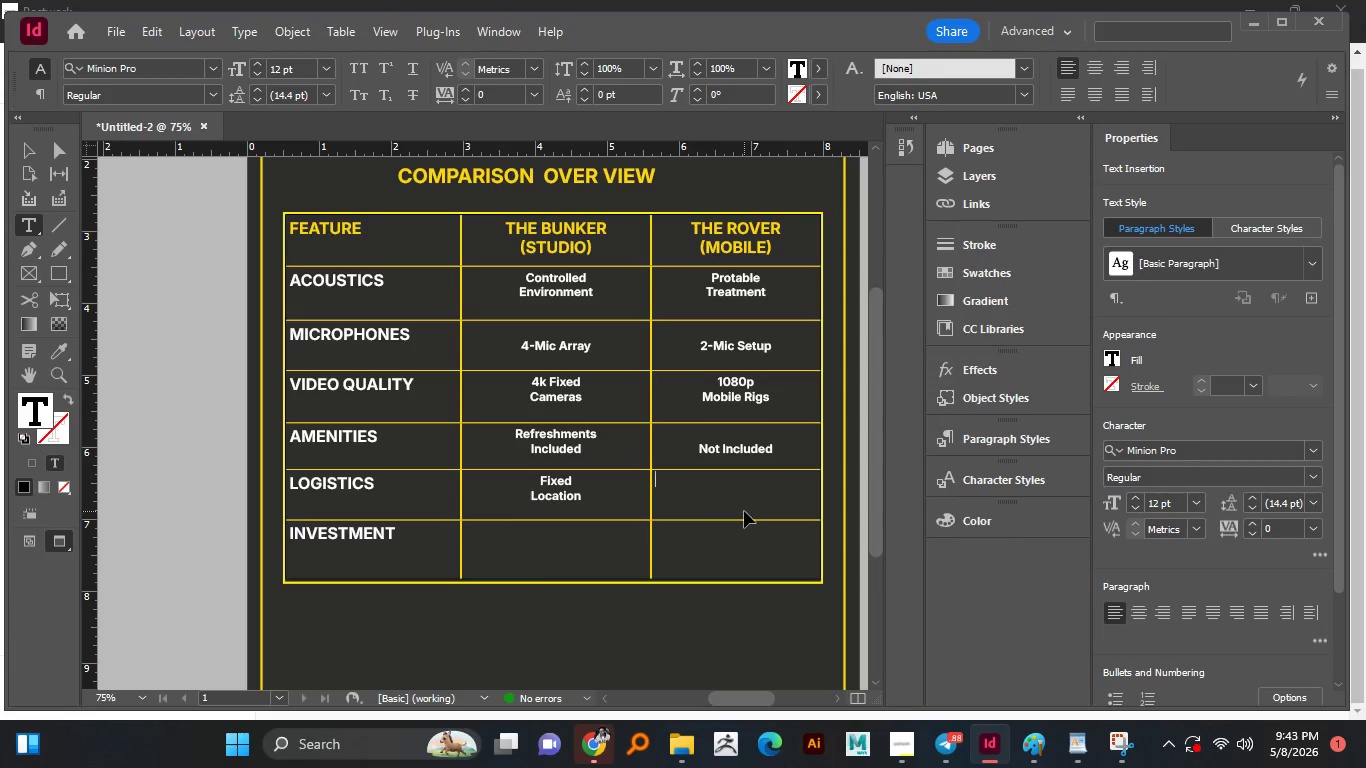 
hold_key(key=ControlLeft, duration=1.5)
 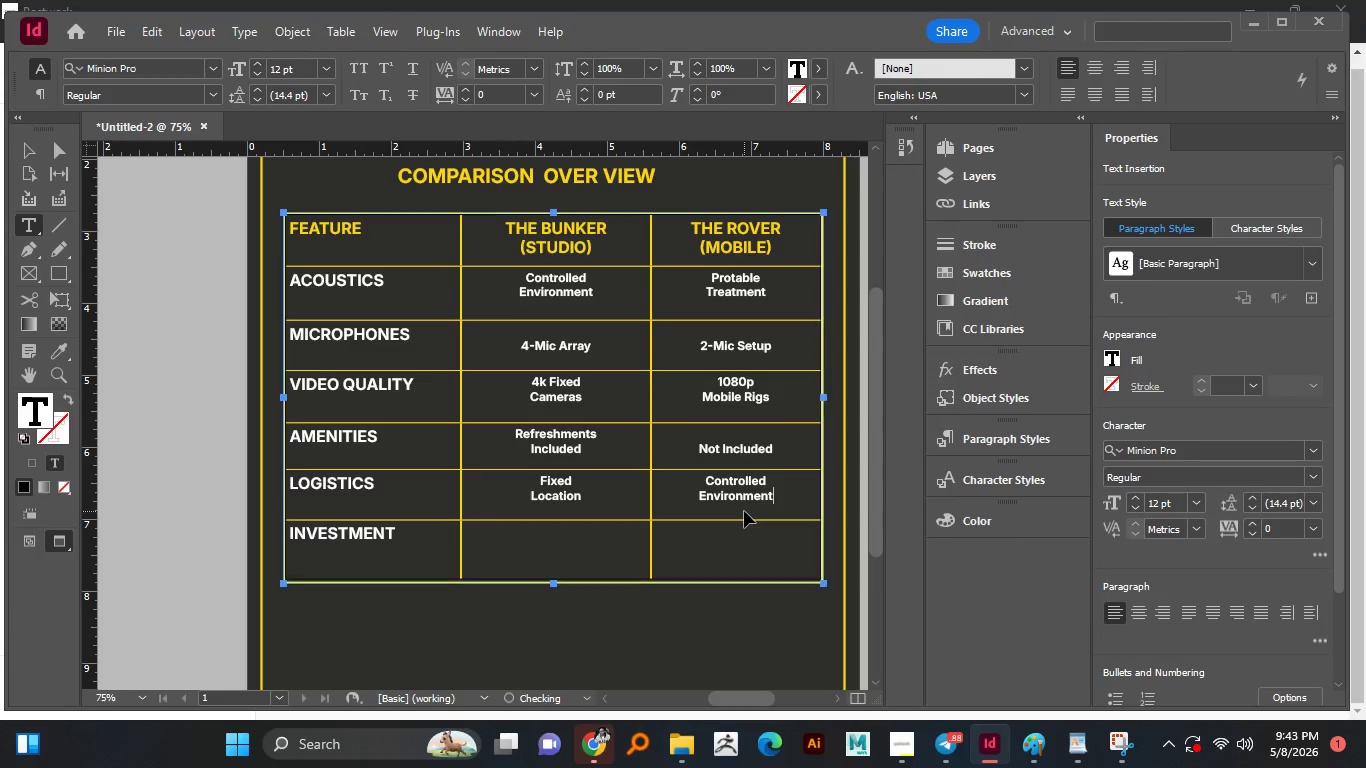 
key(Control+V)
 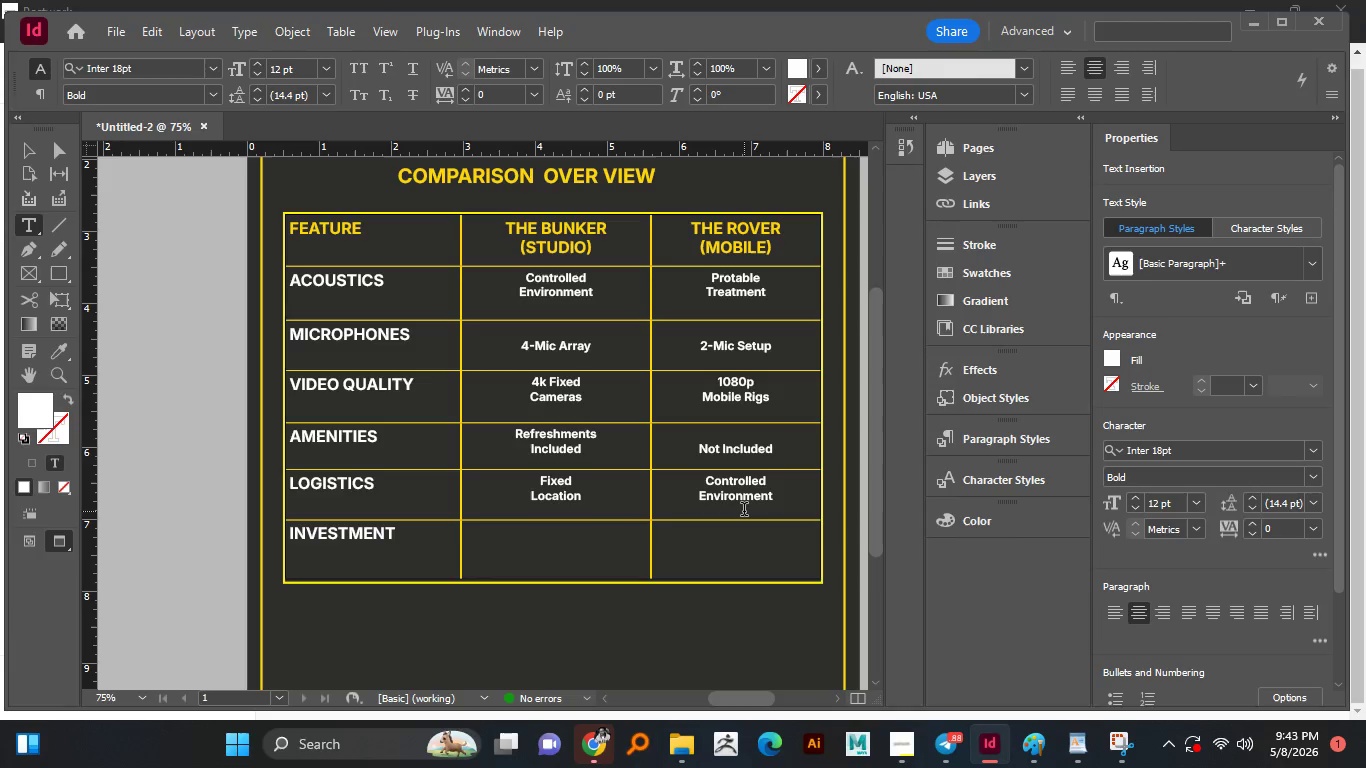 
type(Onsite)
 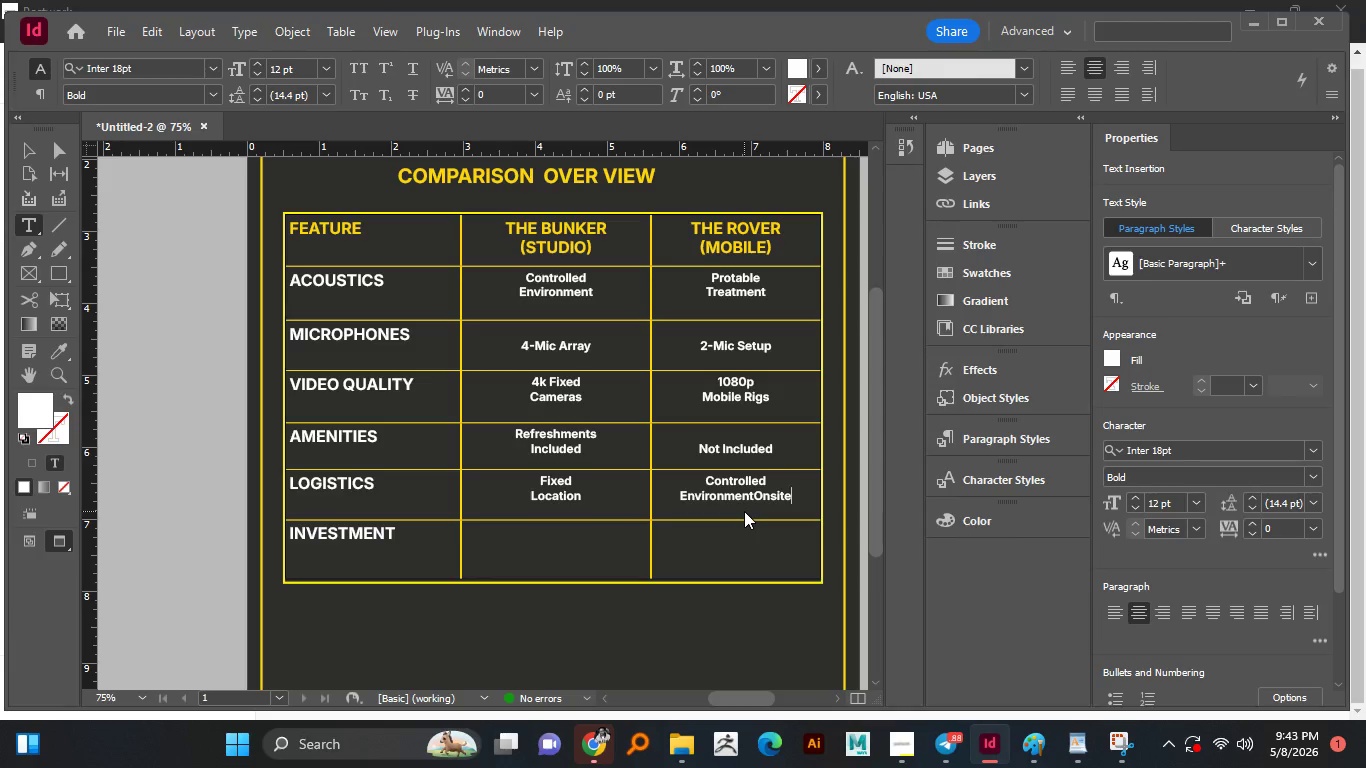 
key(Control+A)
 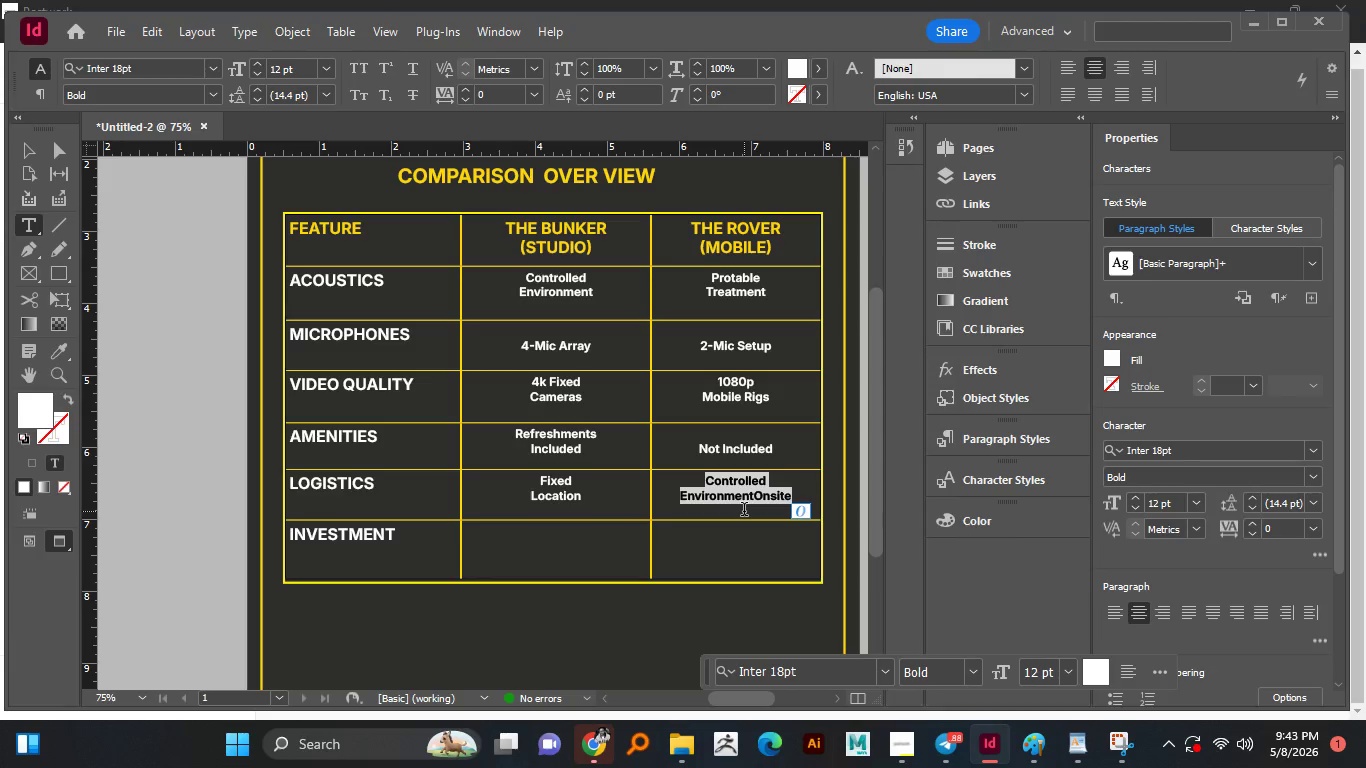 
type(Onsite Recording)
 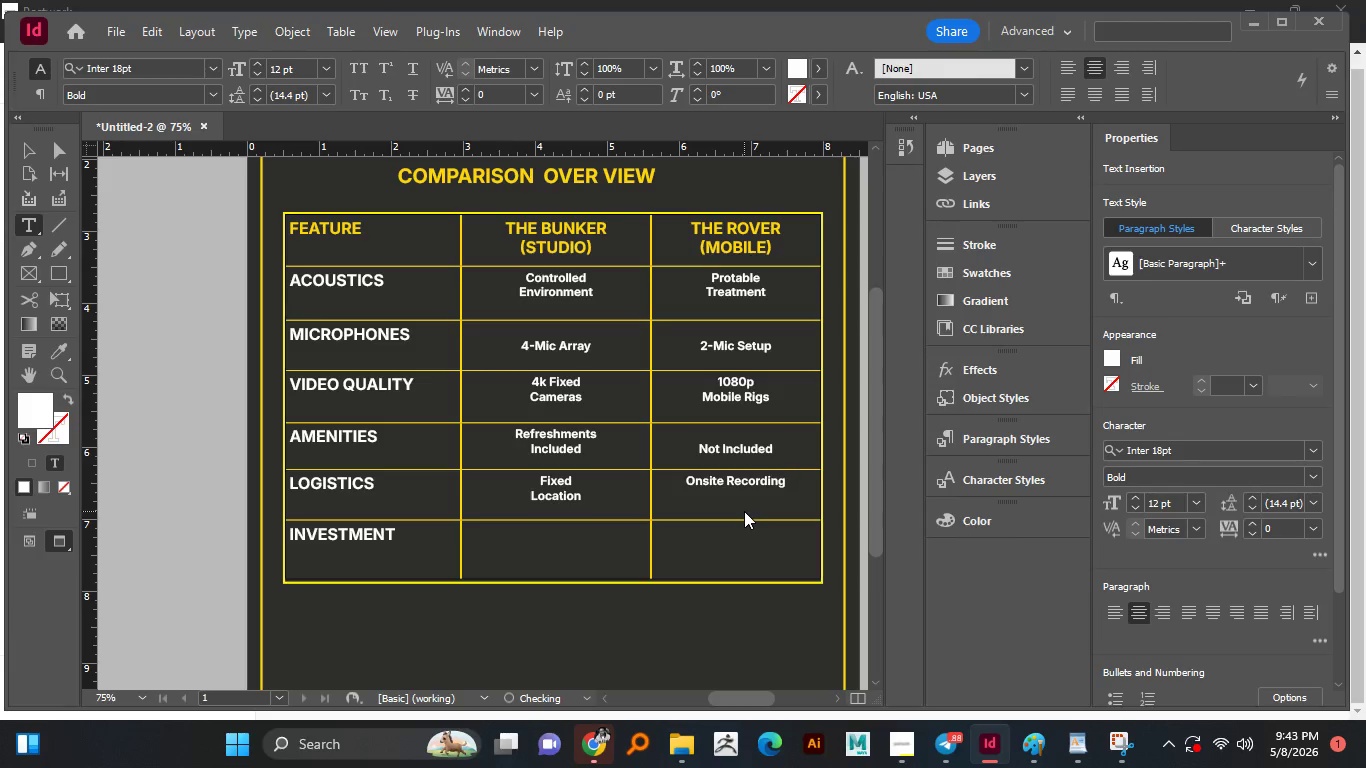 
key(Comma)
 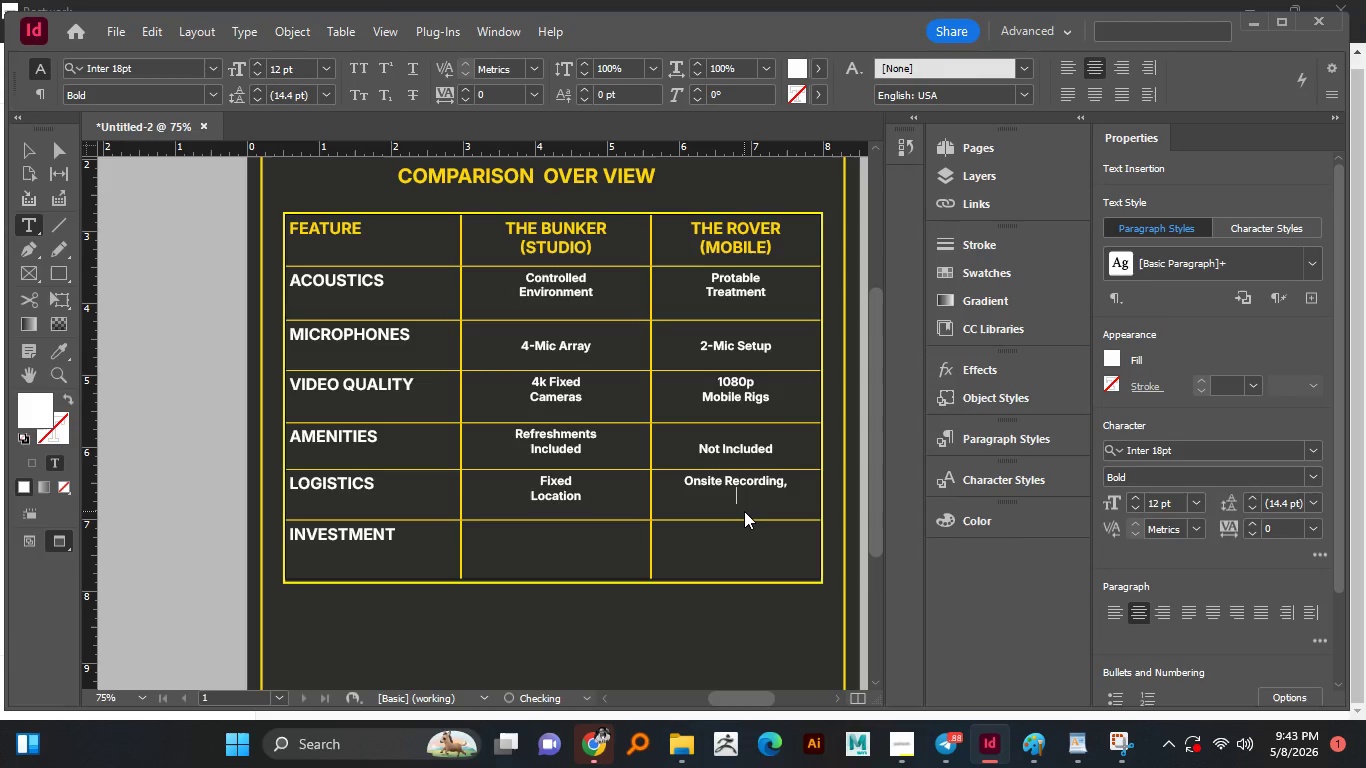 
key(Enter)
 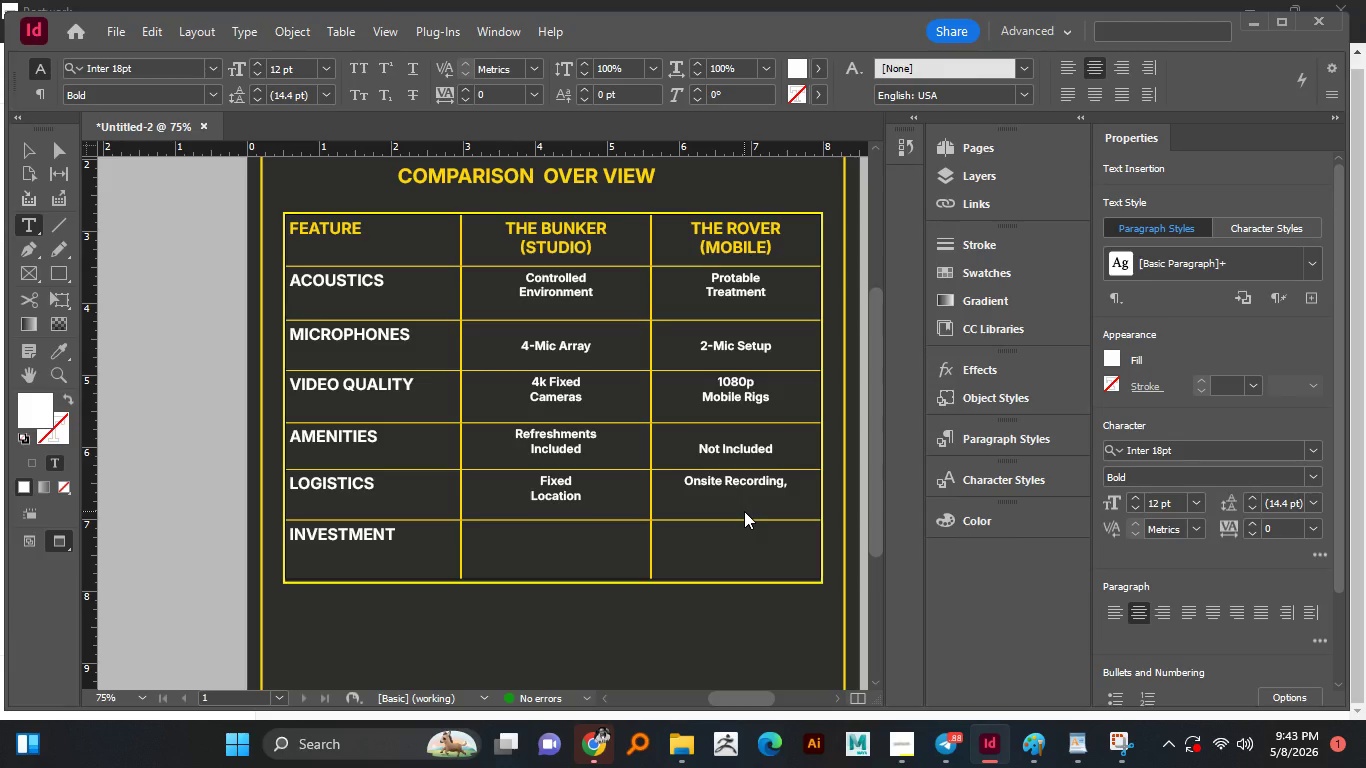 
type(Travel Fees Apply)
 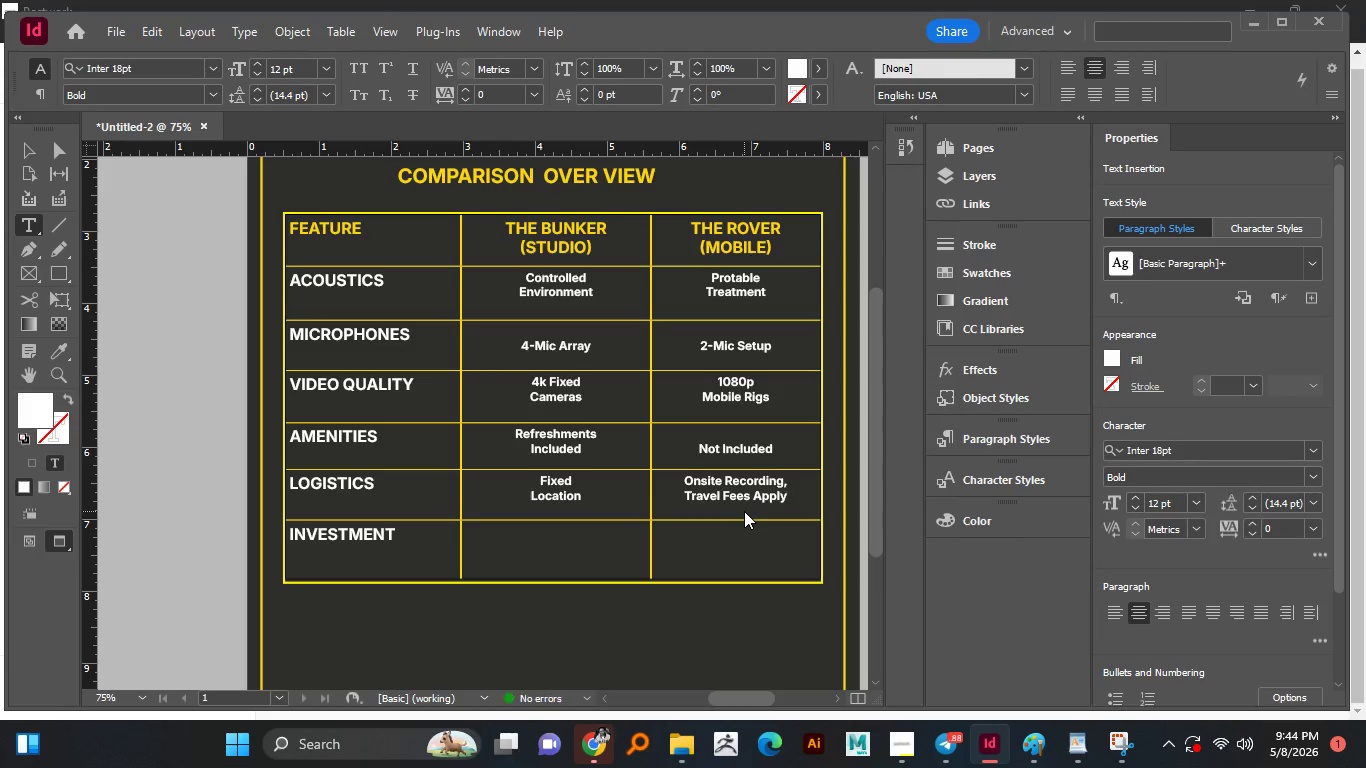 
double_click([331, 225])
 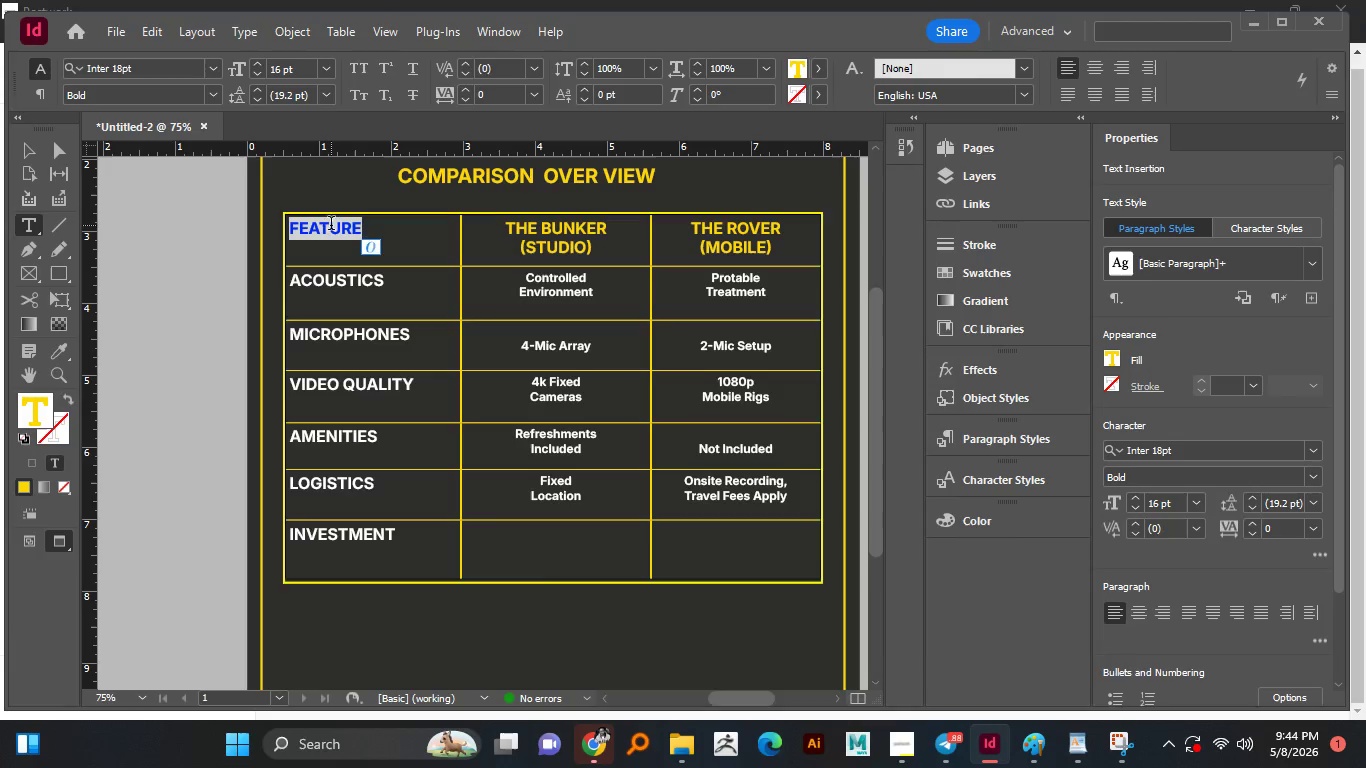 
key(Control+C)
 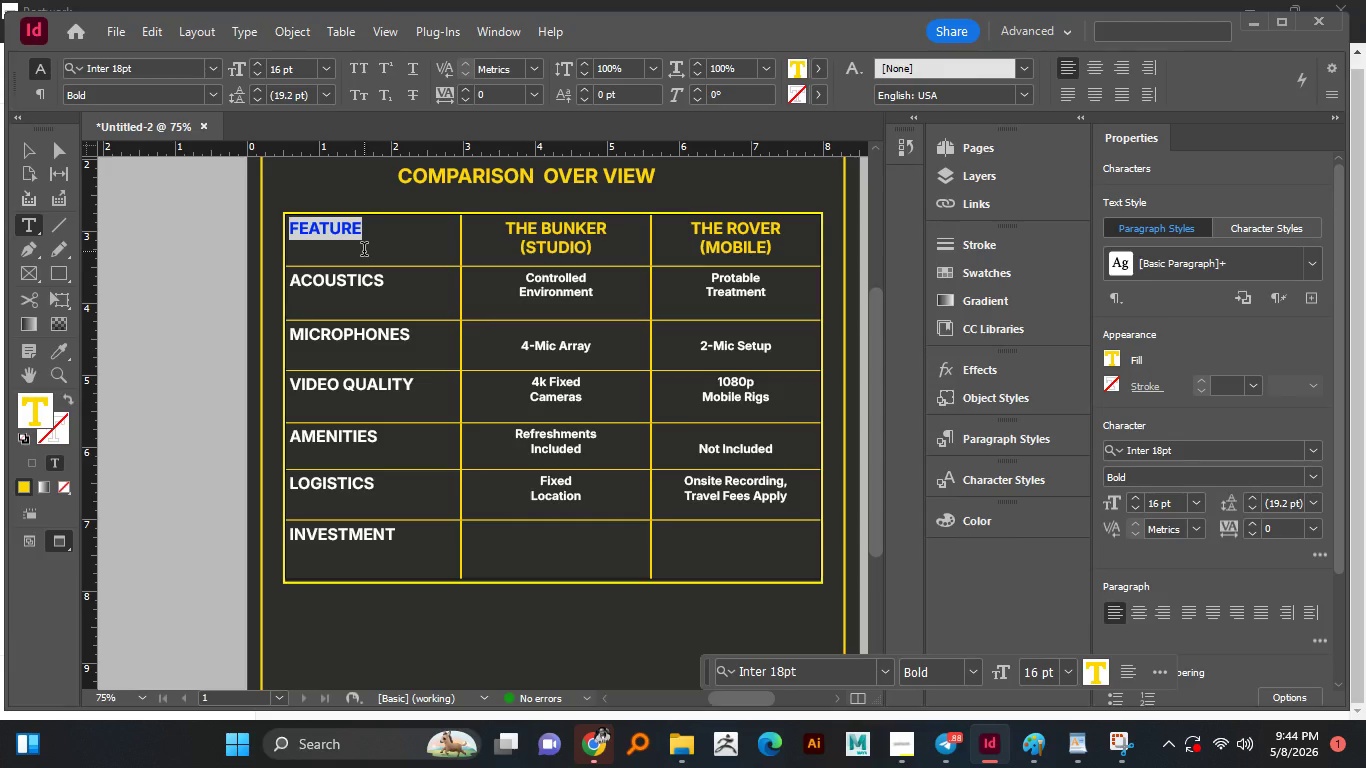 
left_click([541, 559])
 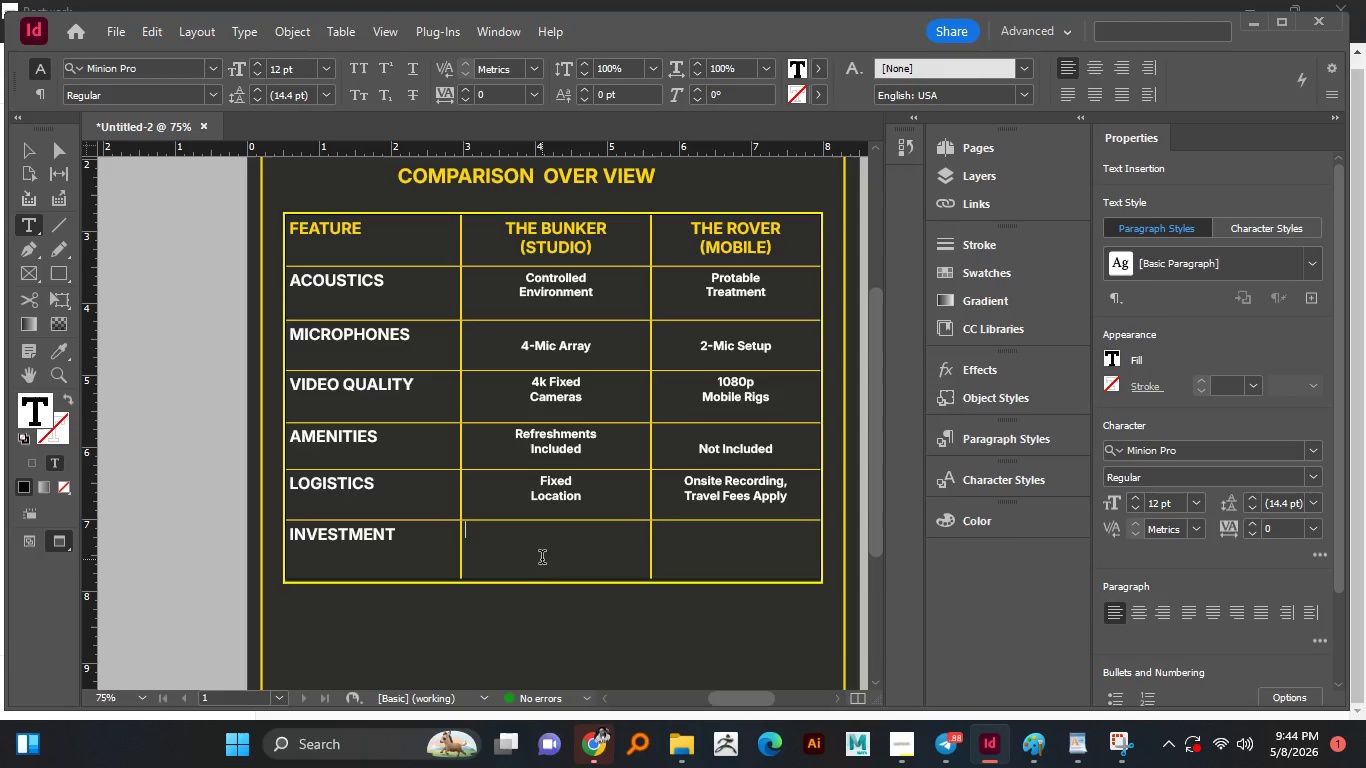 
key(Control+V)
 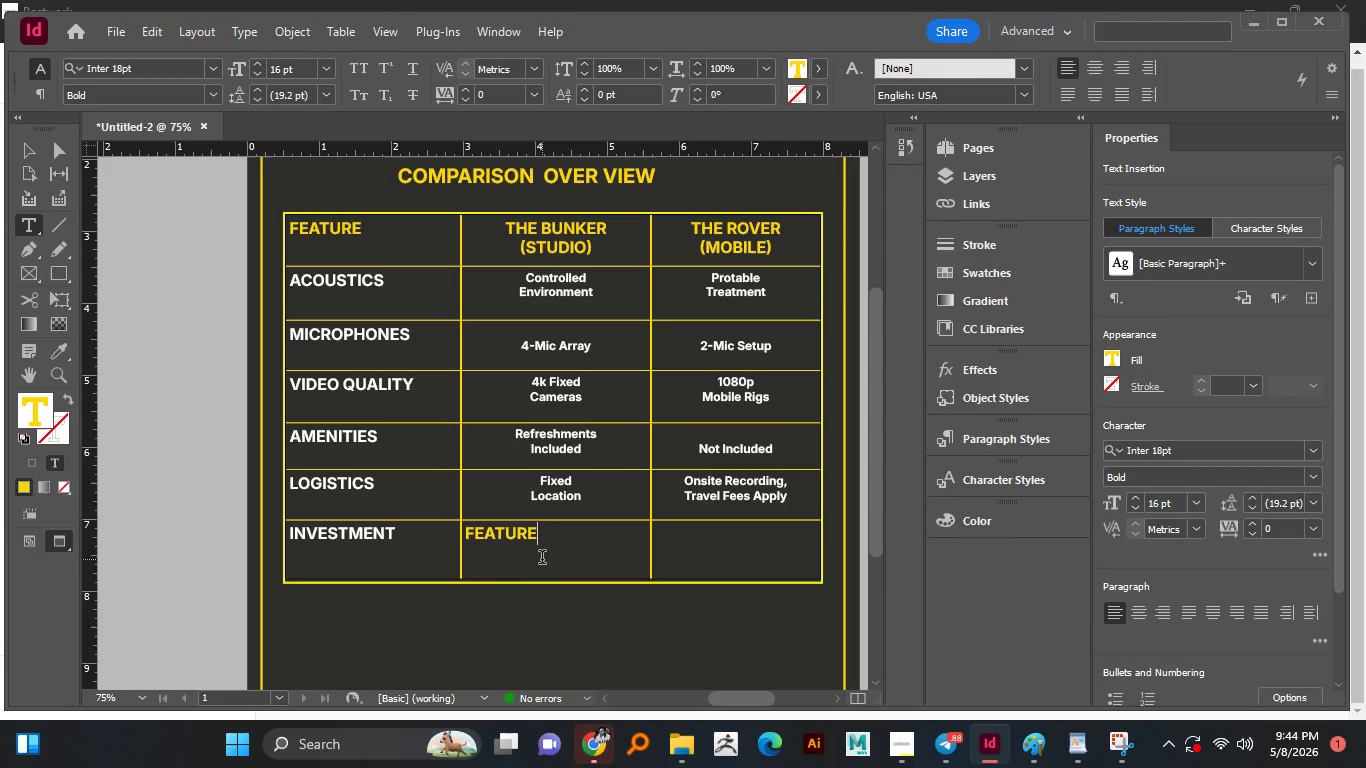 
key(ArrowLeft)
 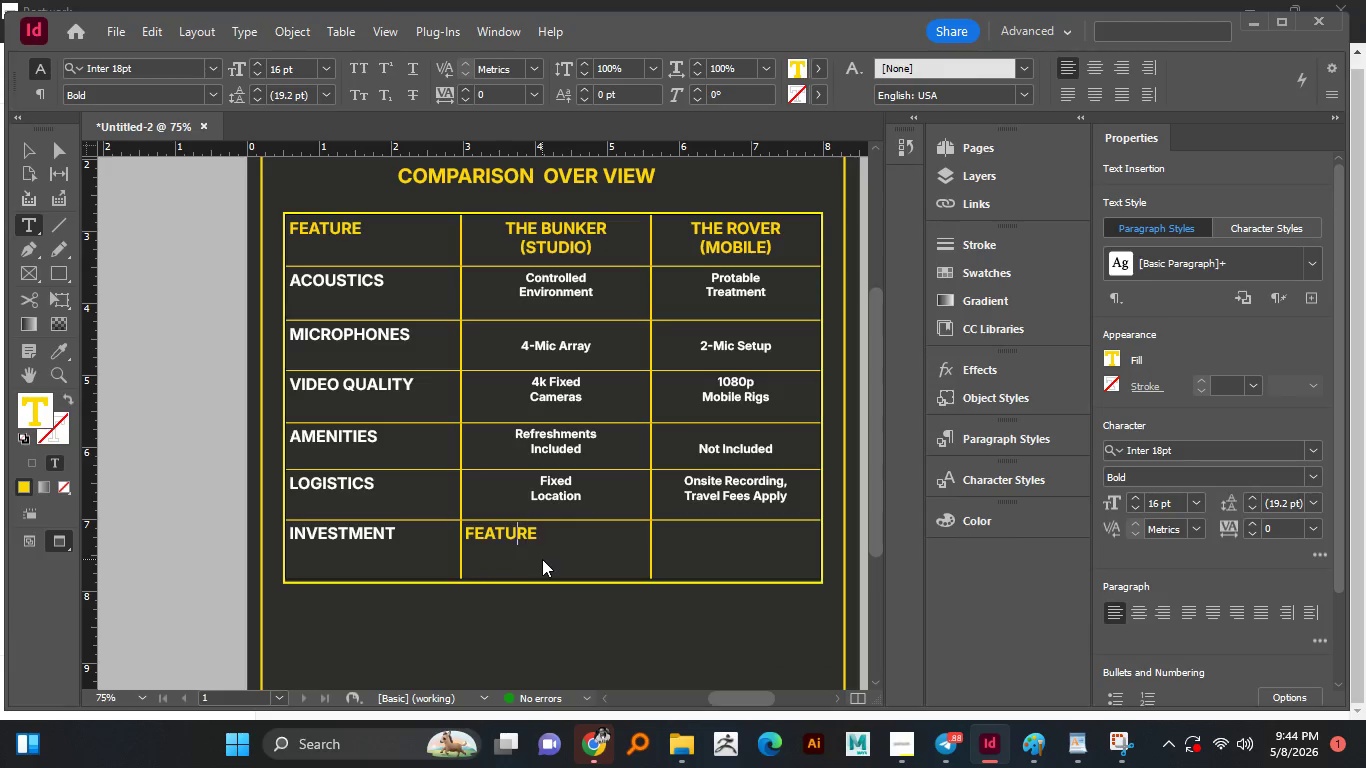 
key(ArrowLeft)
 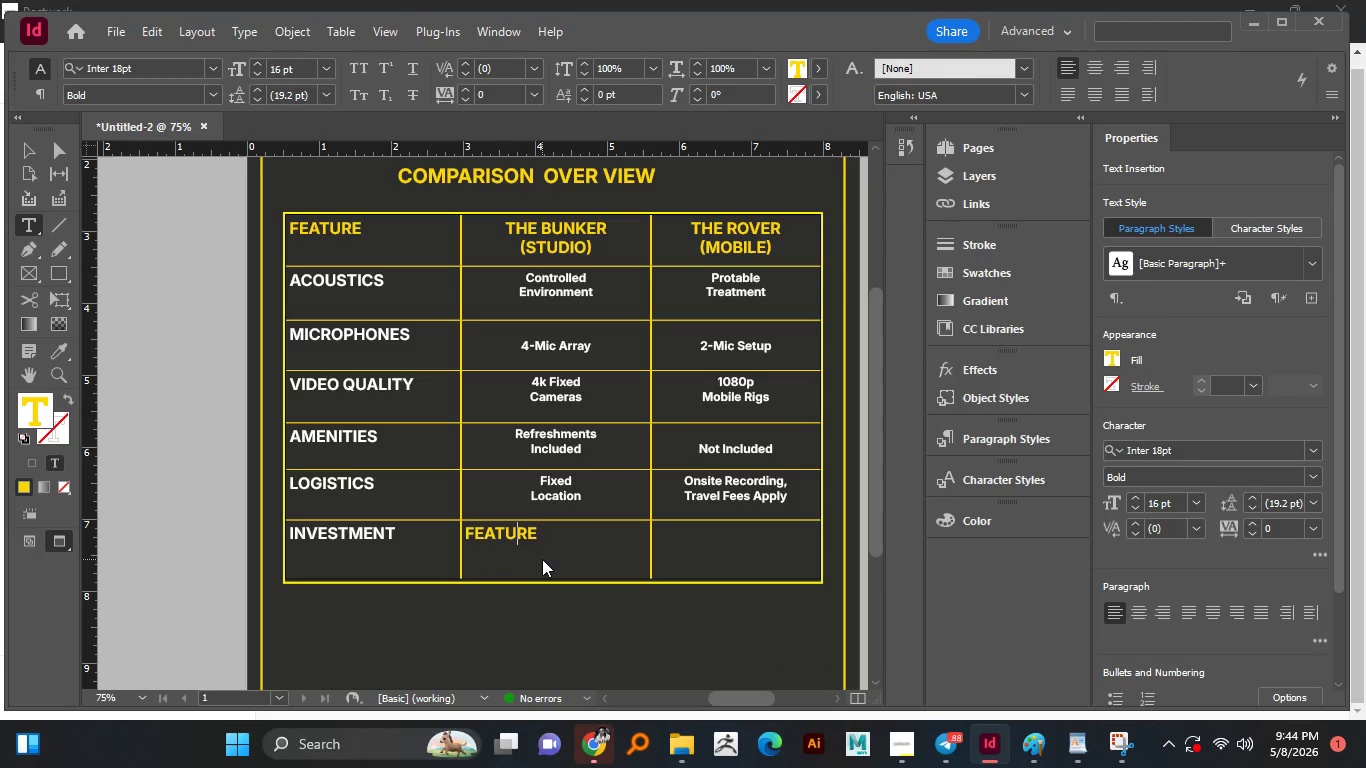 
key(ArrowLeft)
 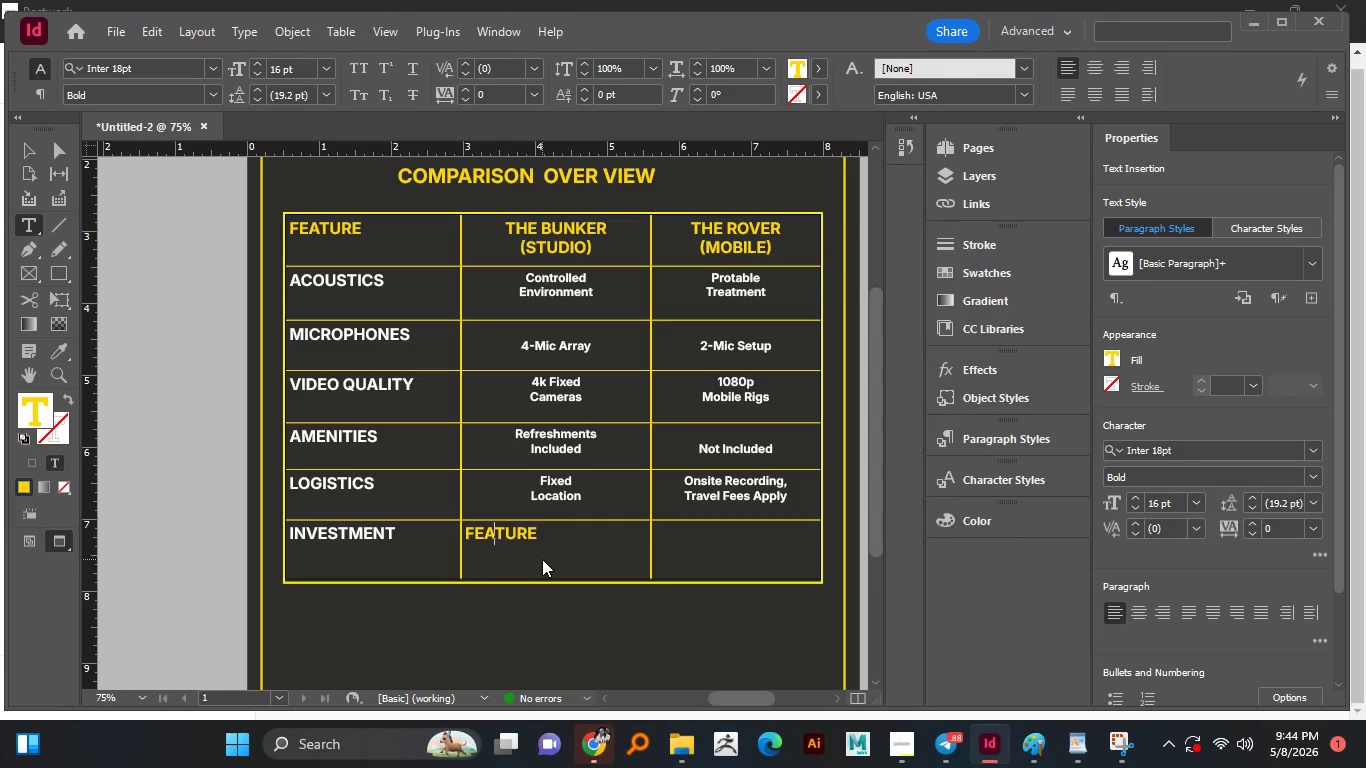 
key(ArrowLeft)
 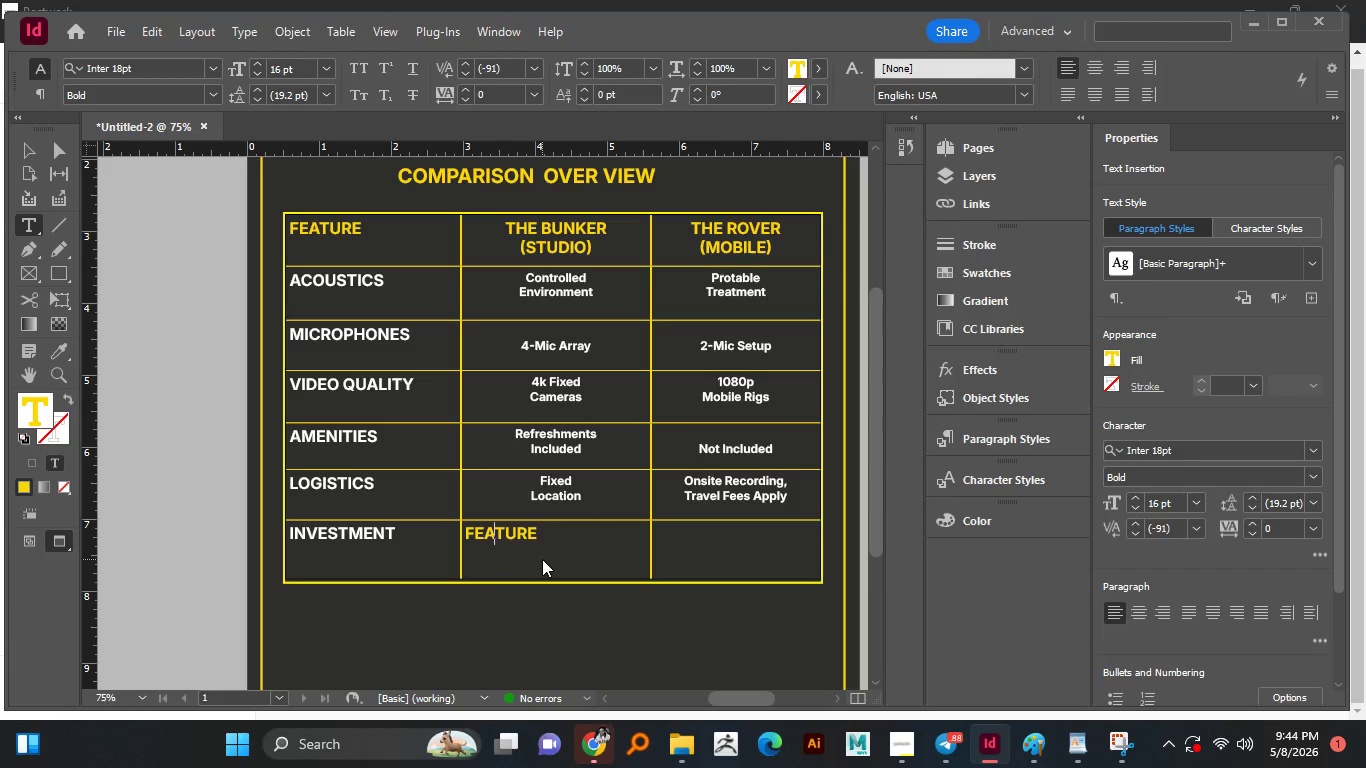 
key(ArrowLeft)
 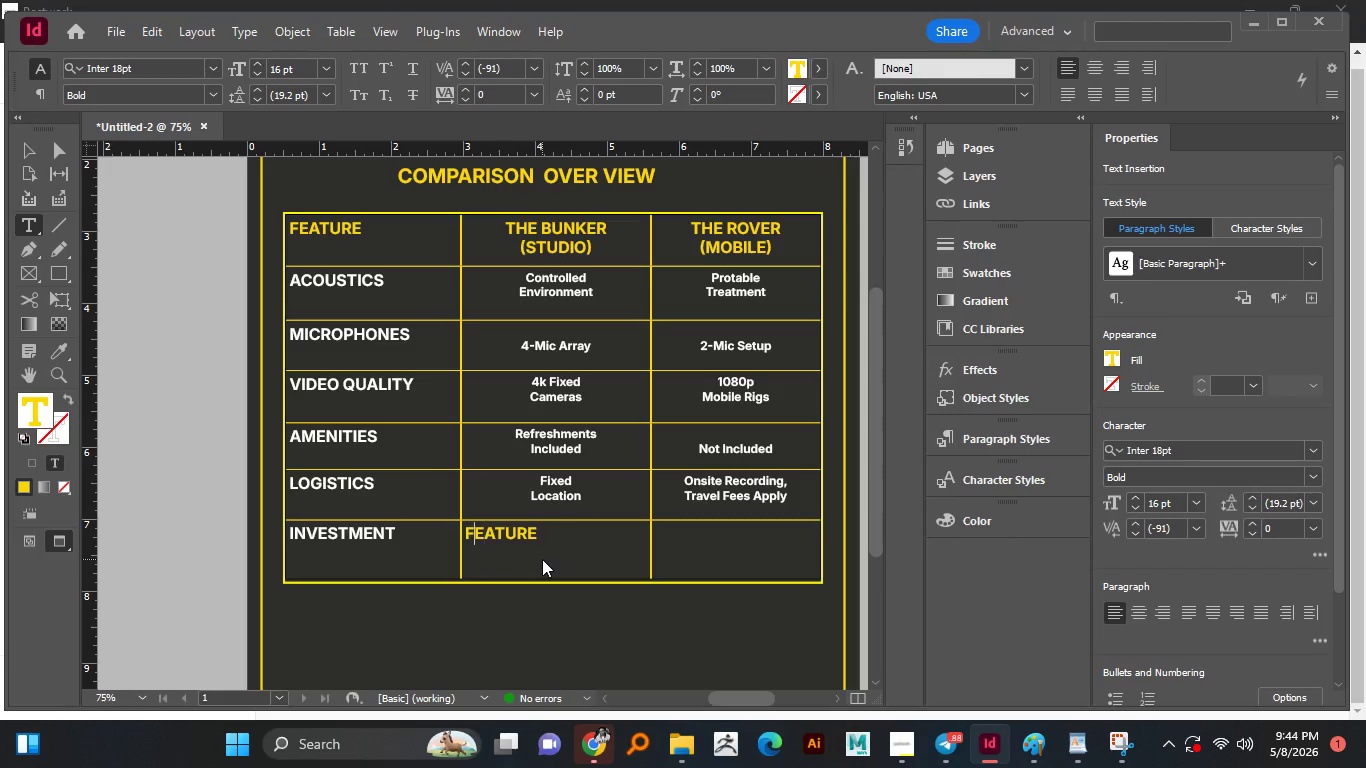 
key(ArrowLeft)
 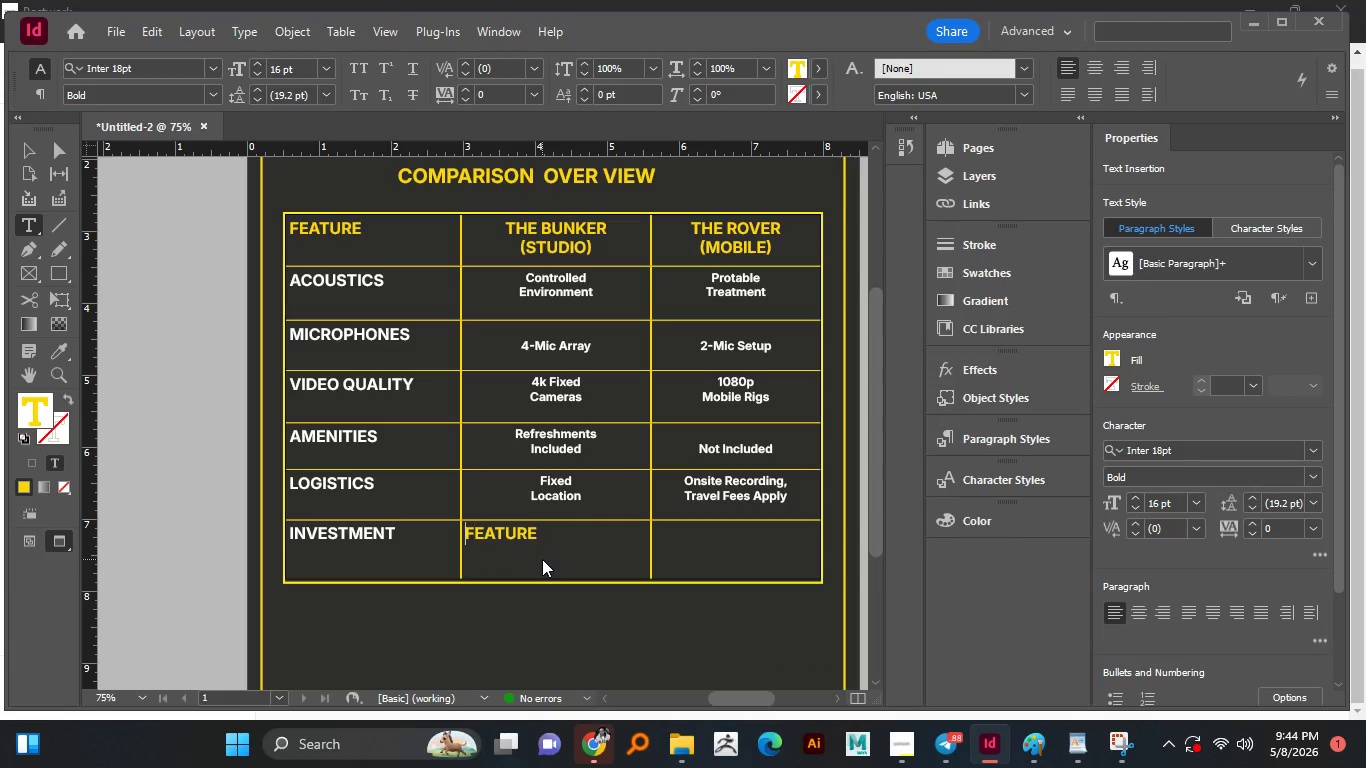 
key(ArrowLeft)
 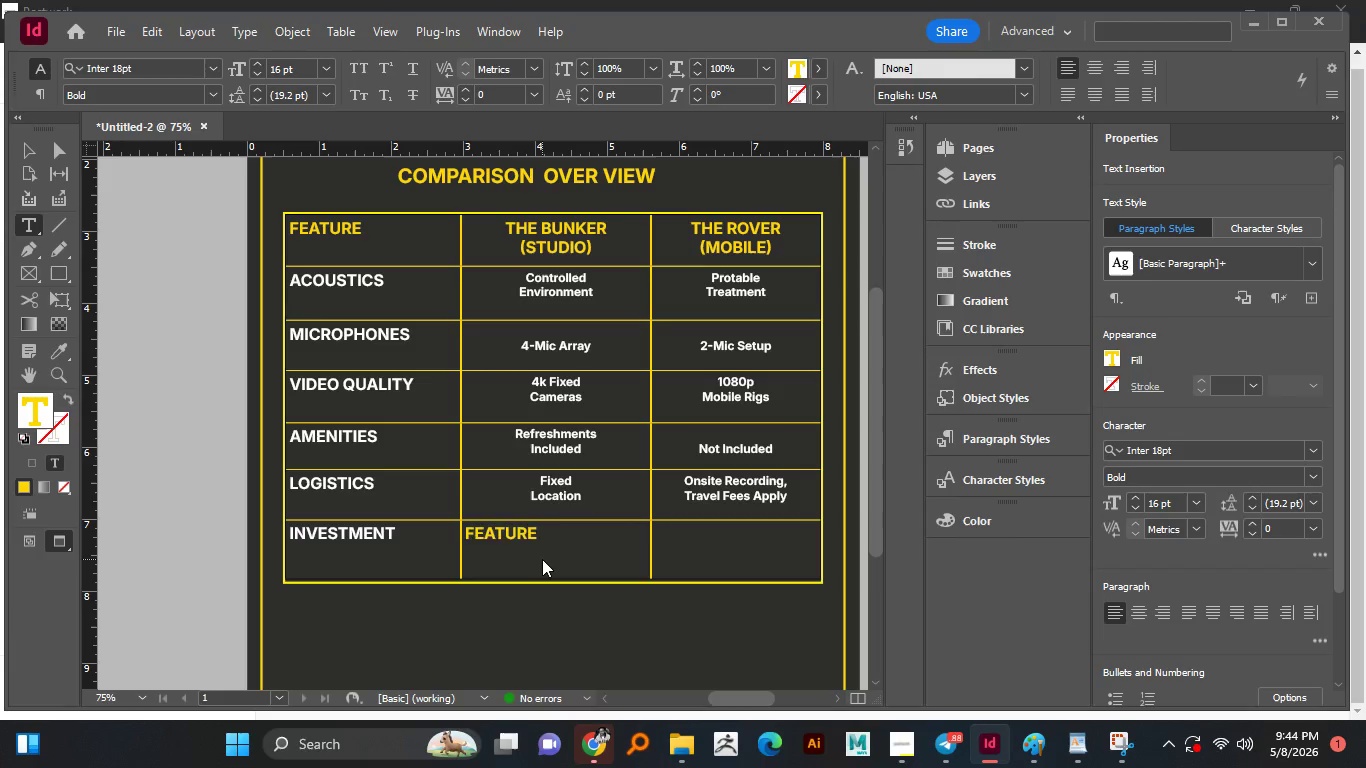 
key(Enter)
 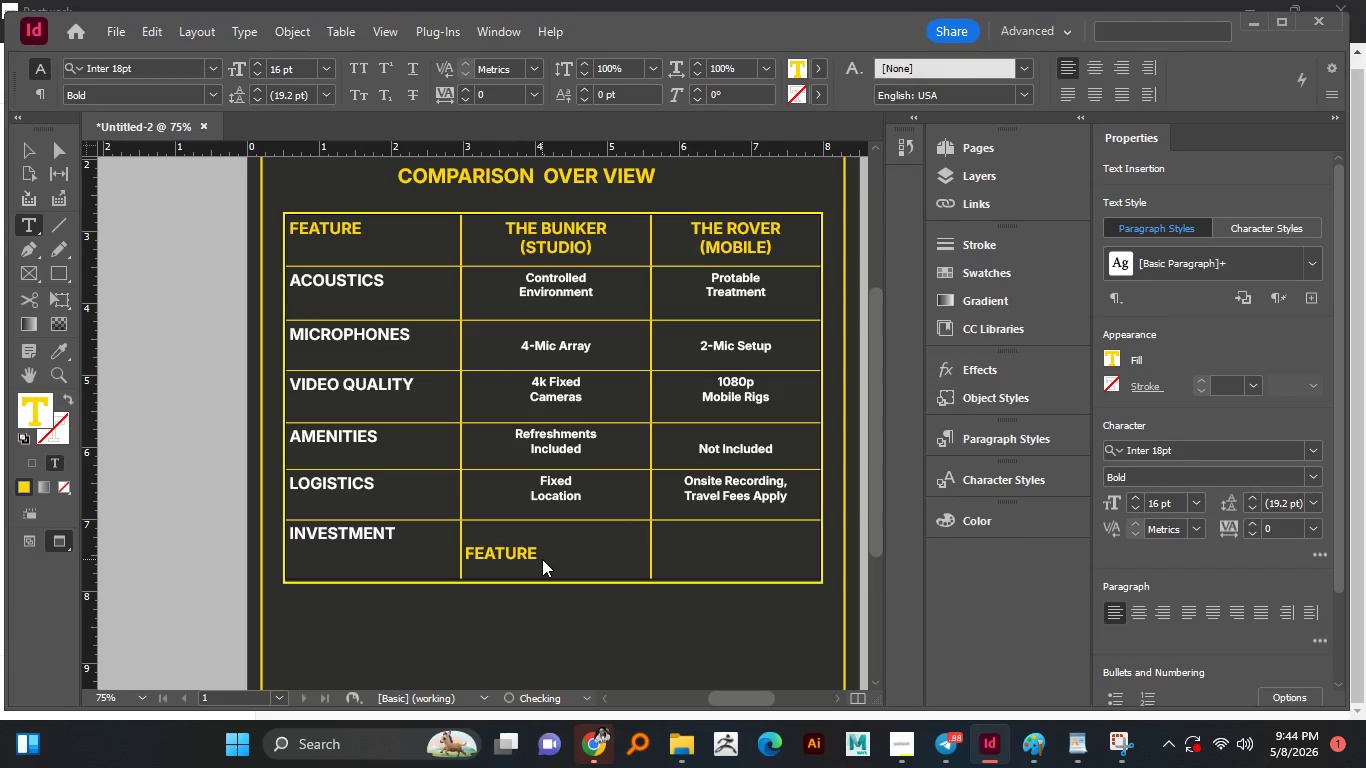 
key(Control+A)
 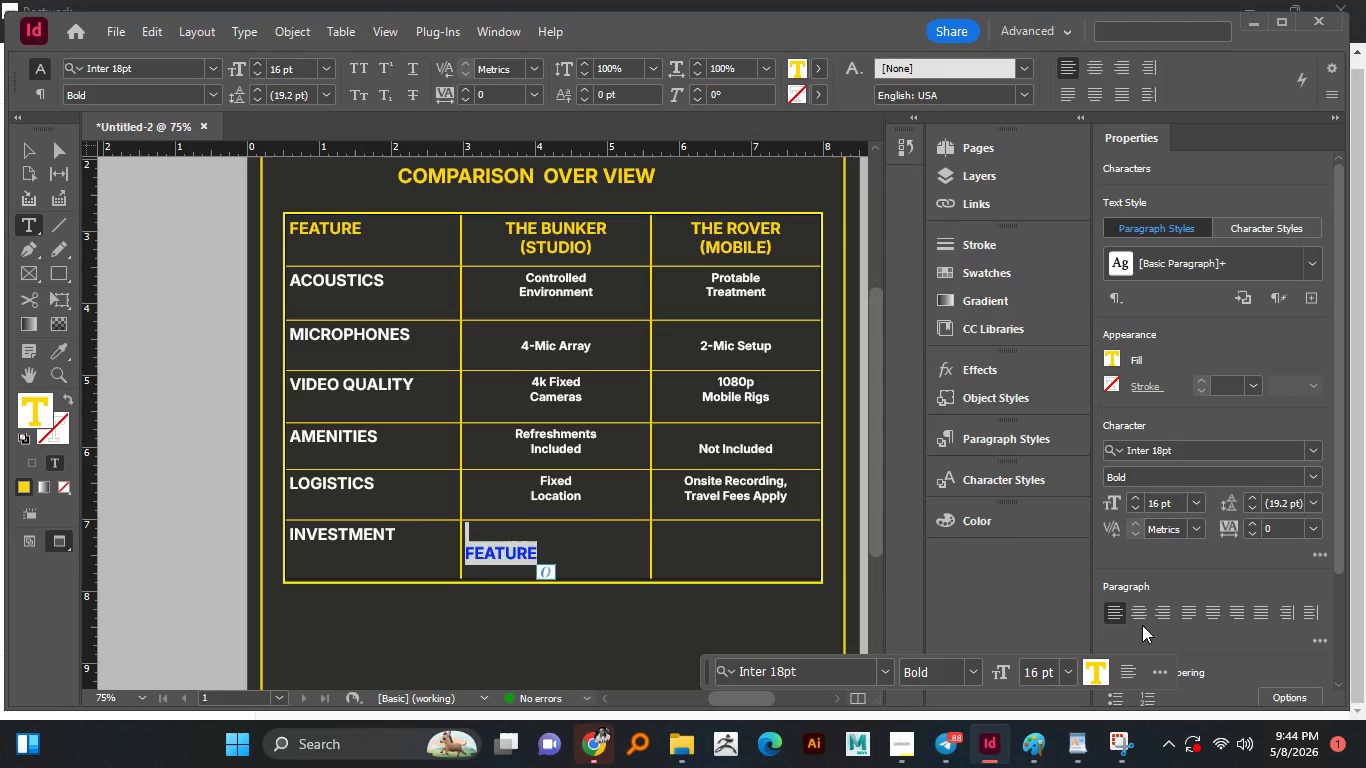 
left_click([1141, 619])
 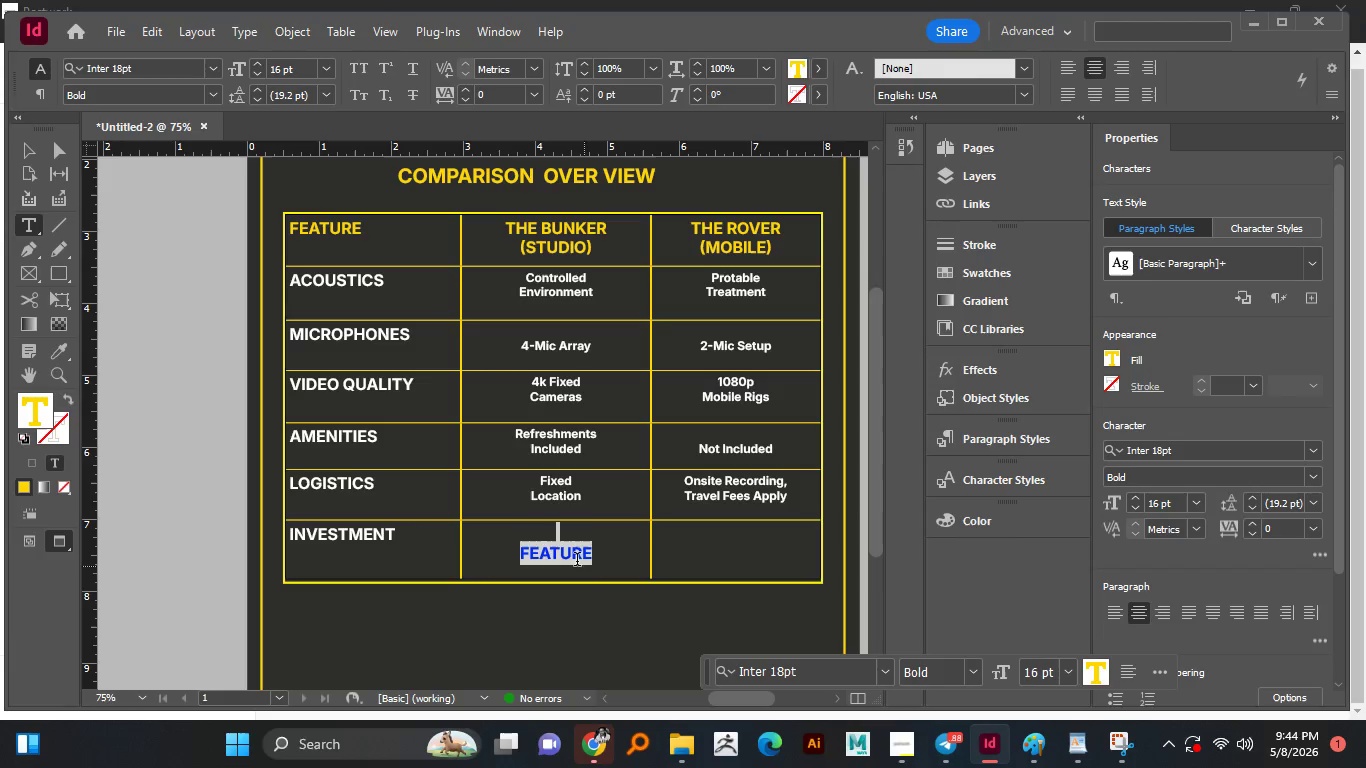 
double_click([577, 560])
 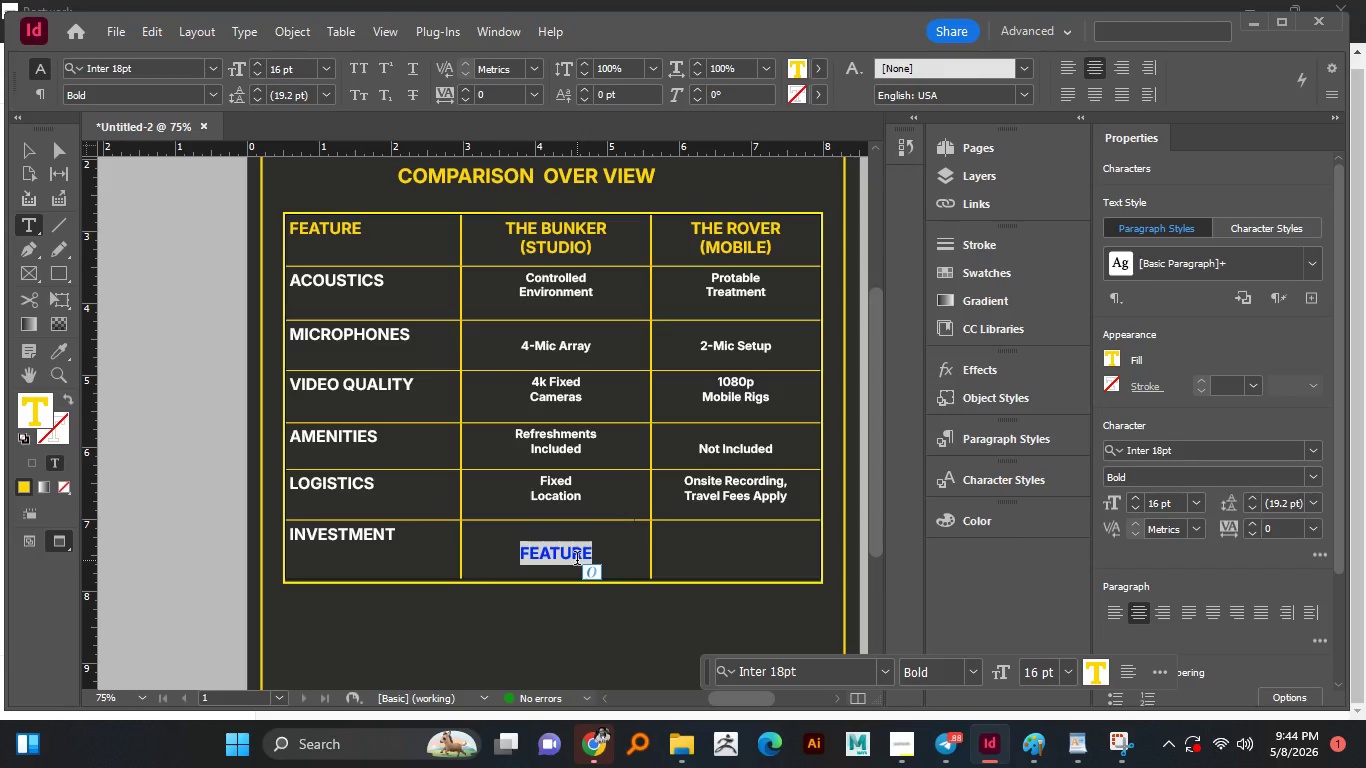 
key(Shift+4)
 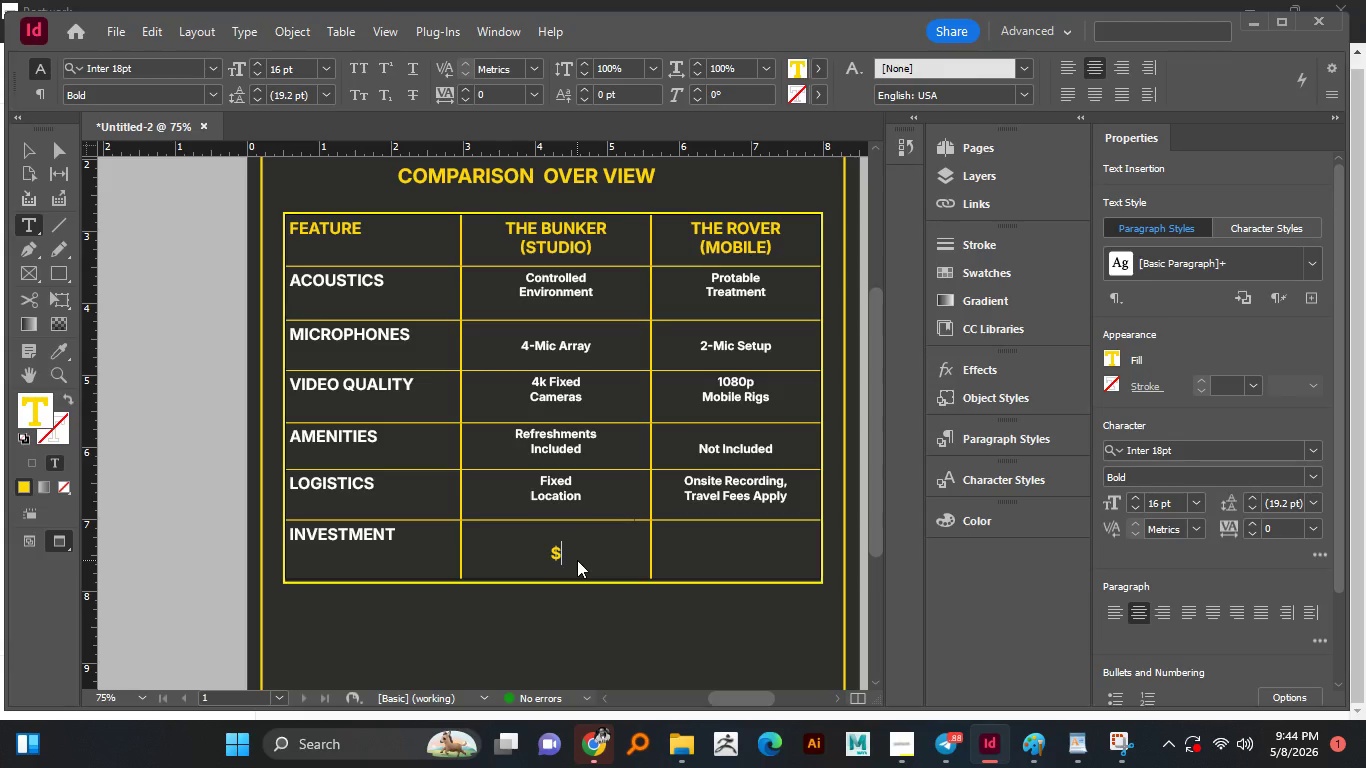 
key(Numpad2)
 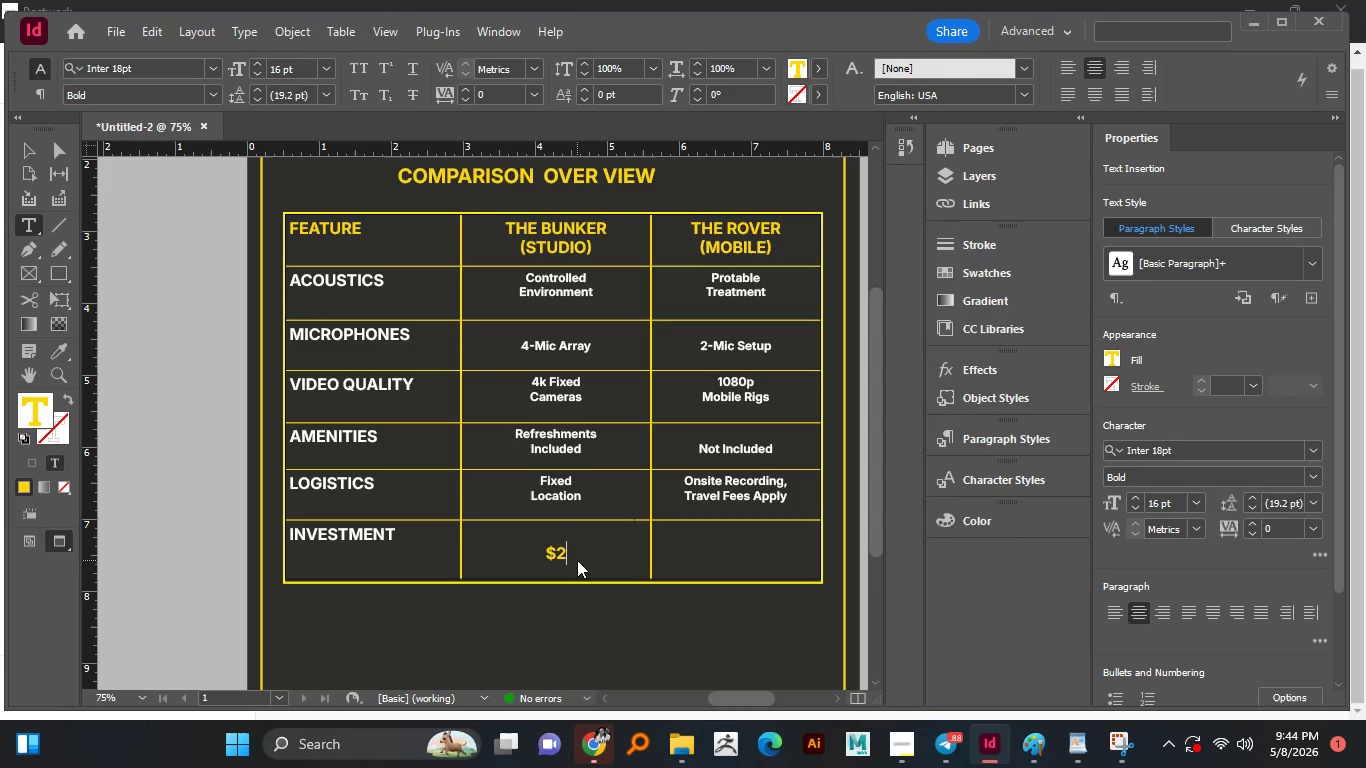 
key(Numpad5)
 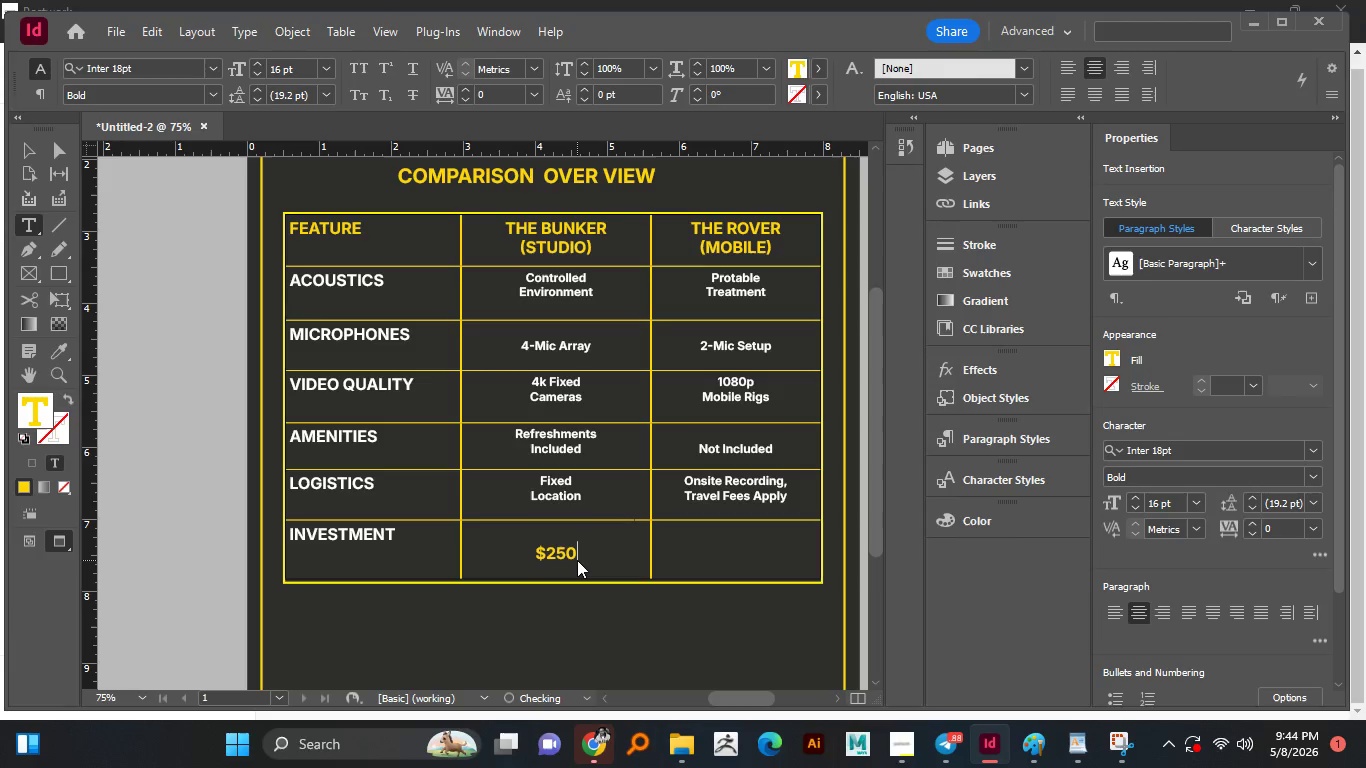 
key(Numpad0)
 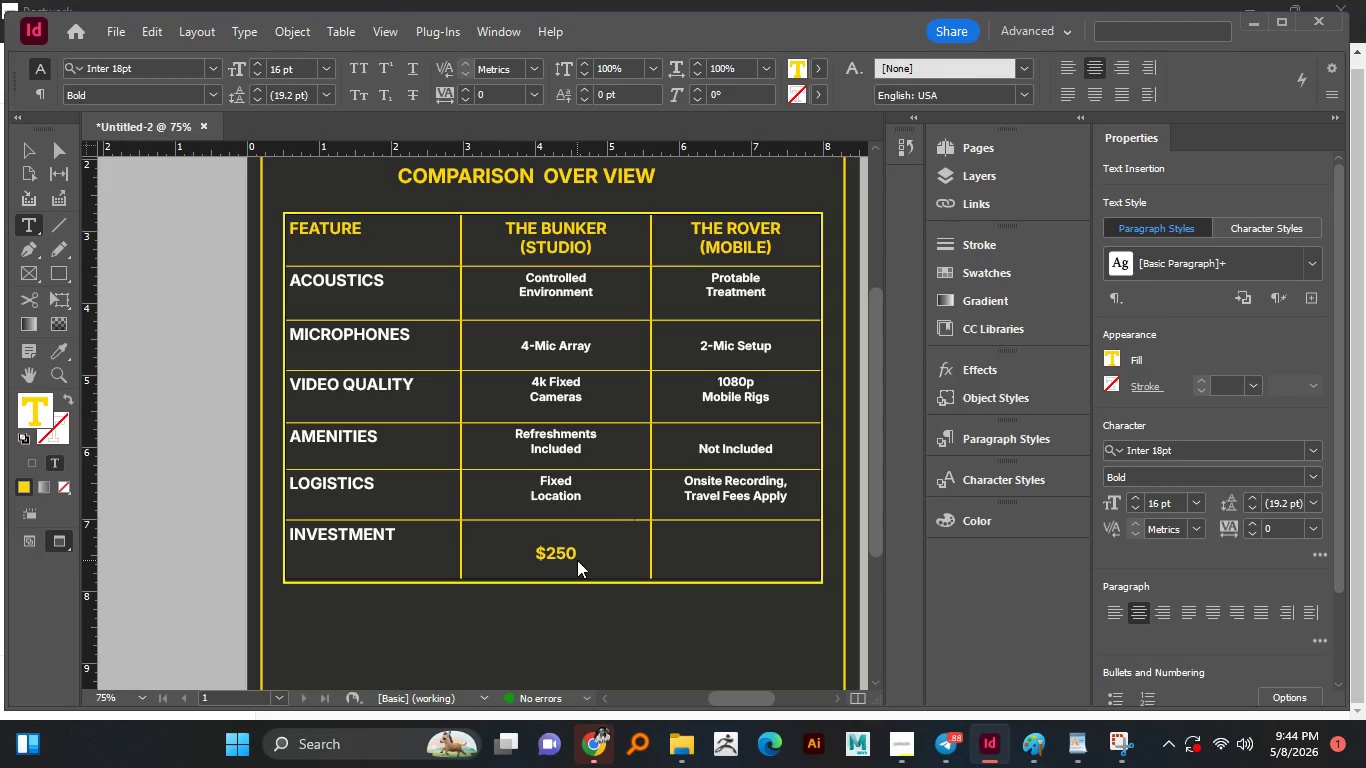 
type(/hr)
 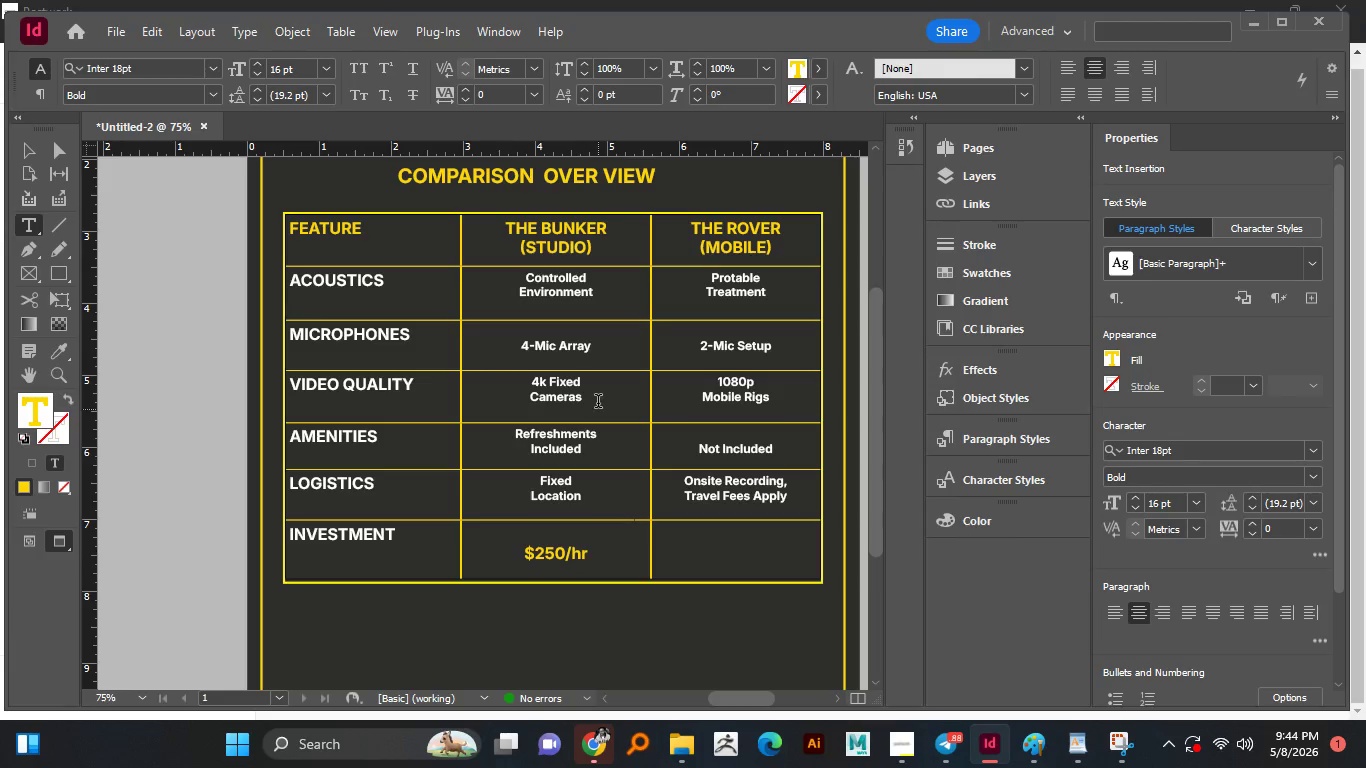 
key(Control+A)
 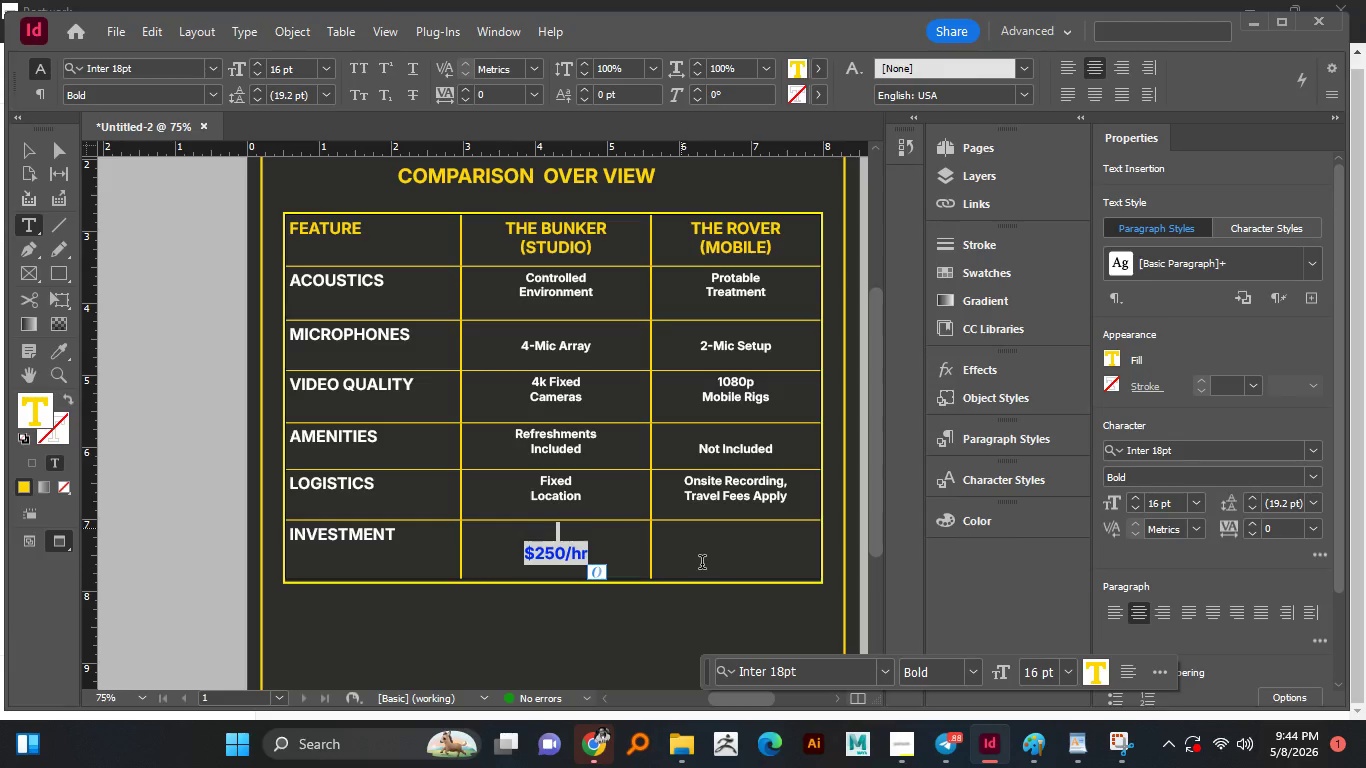 
left_click([702, 564])
 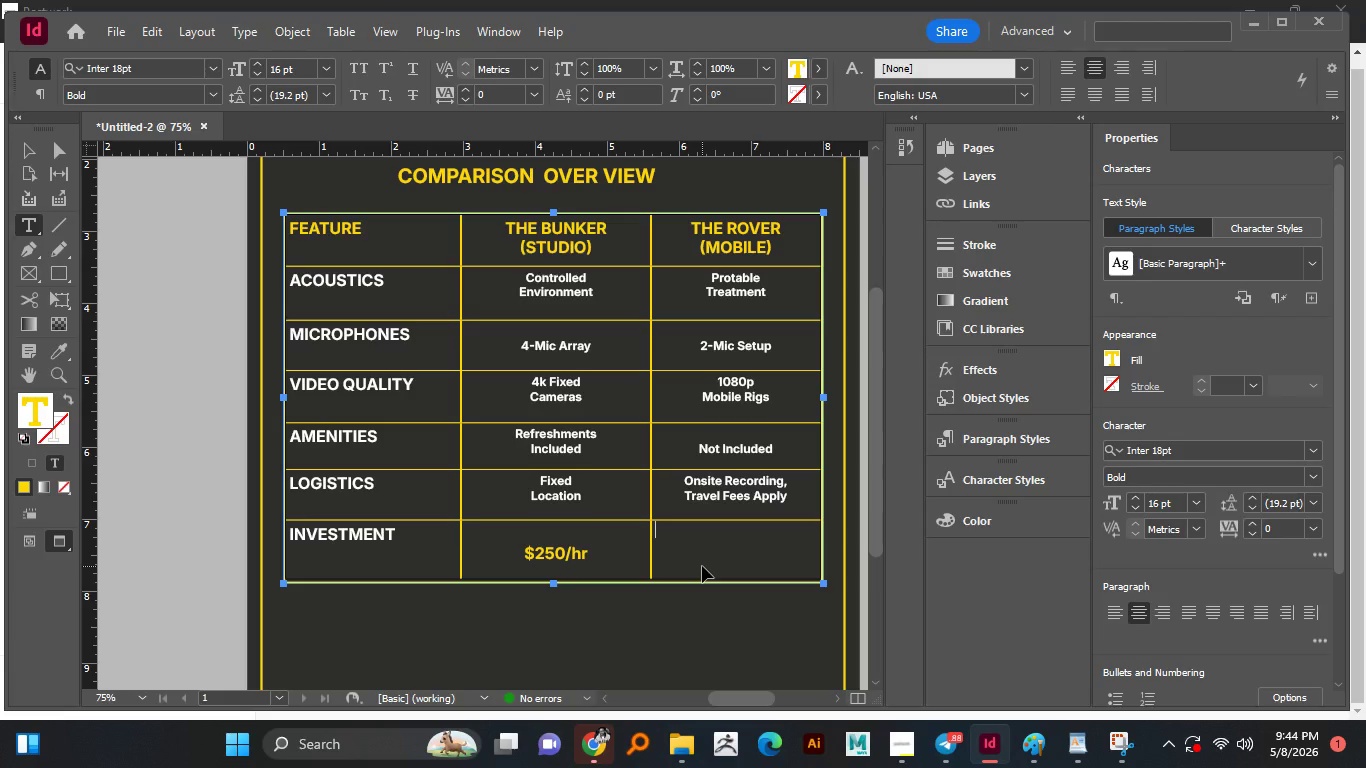 
key(Control+V)
 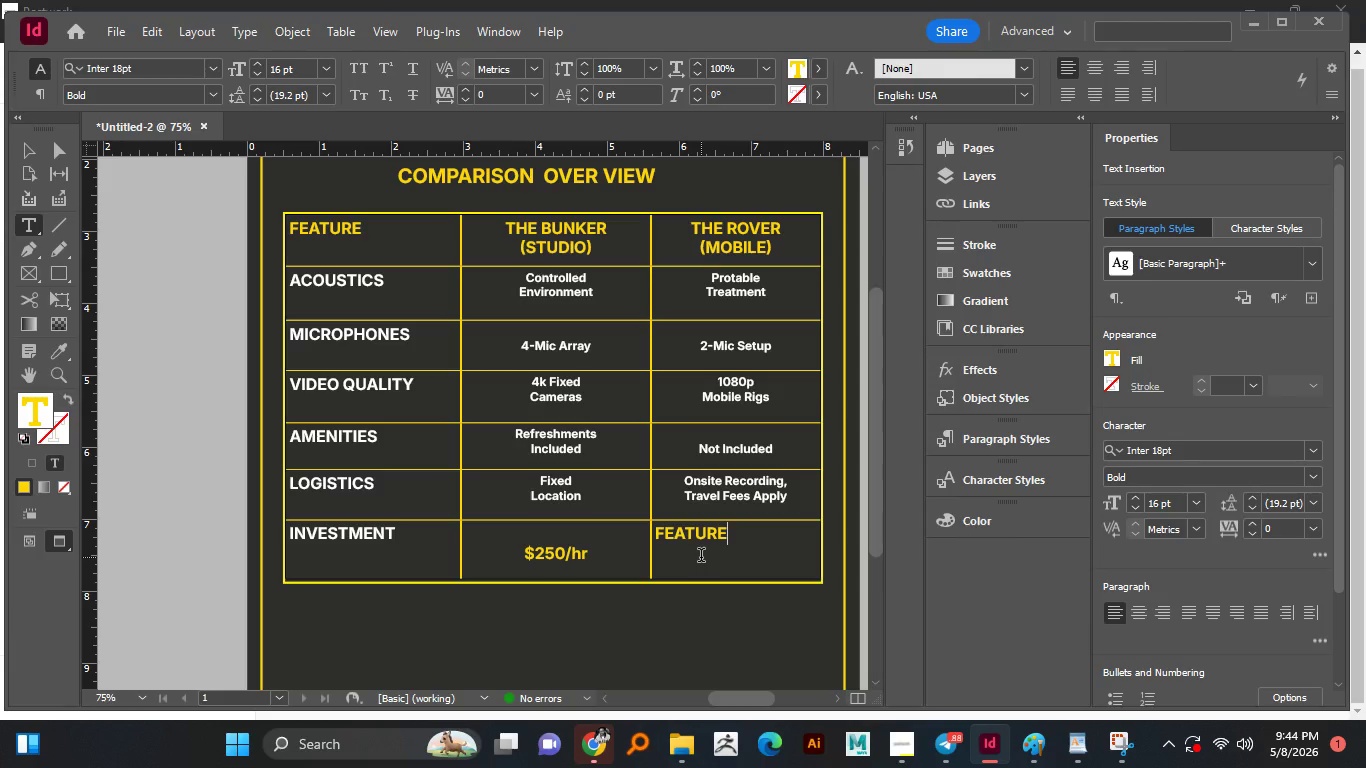 
key(Control+Z)
 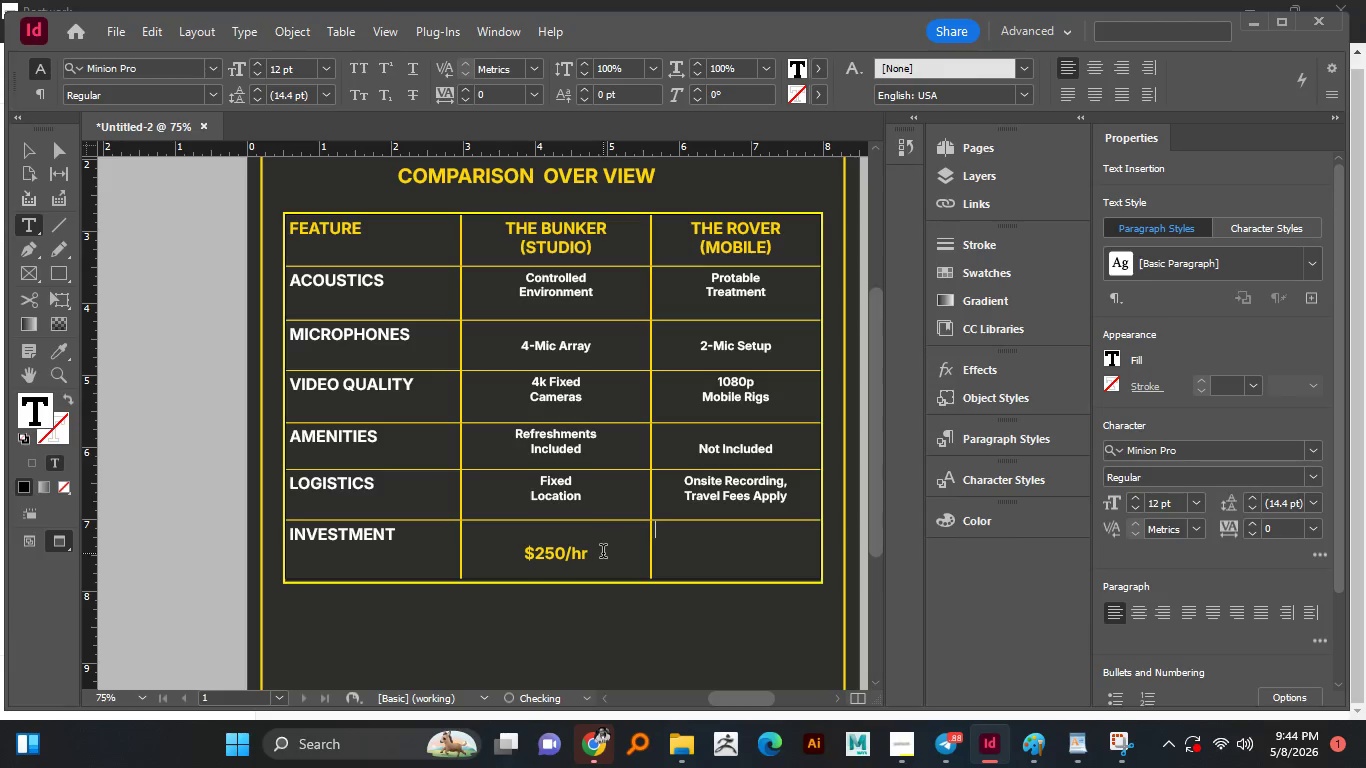 
left_click([603, 553])
 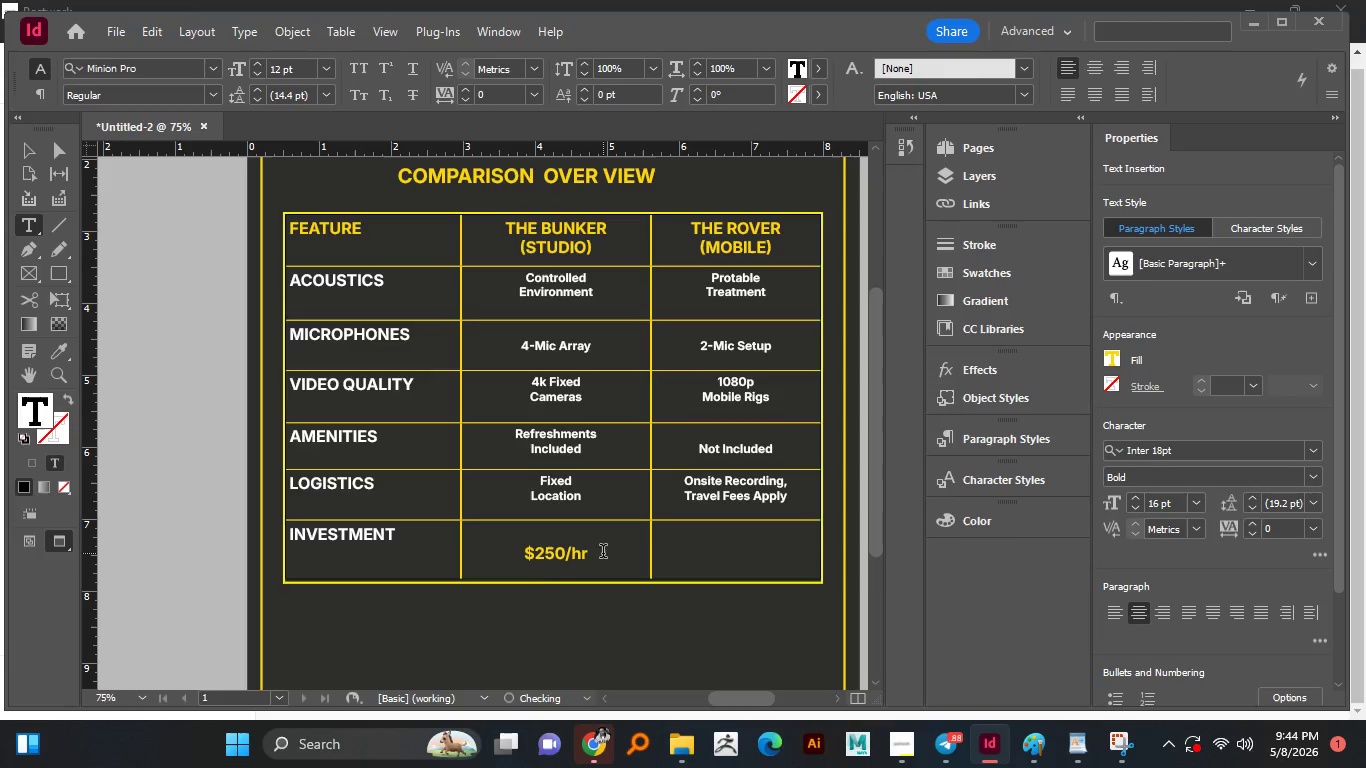 
key(Control+A)
 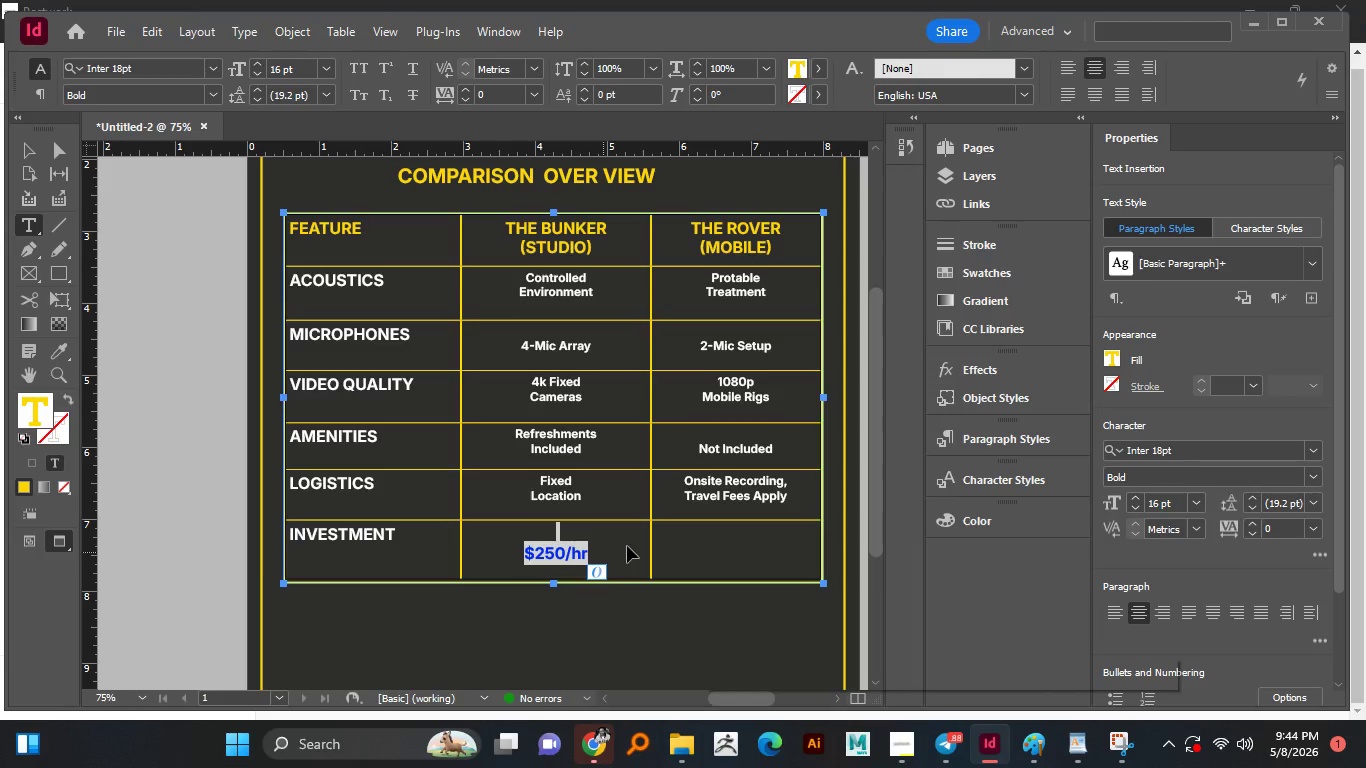 
key(Control+C)
 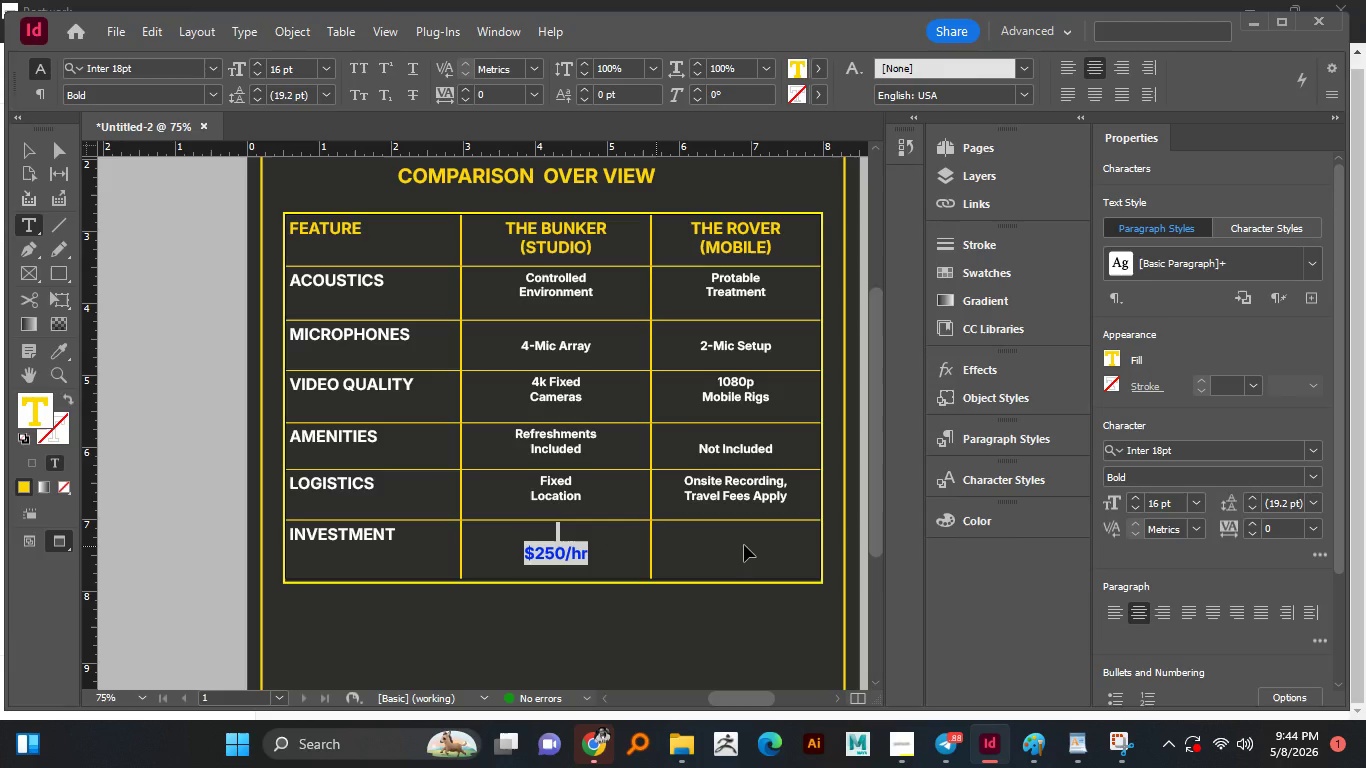 
left_click([744, 545])
 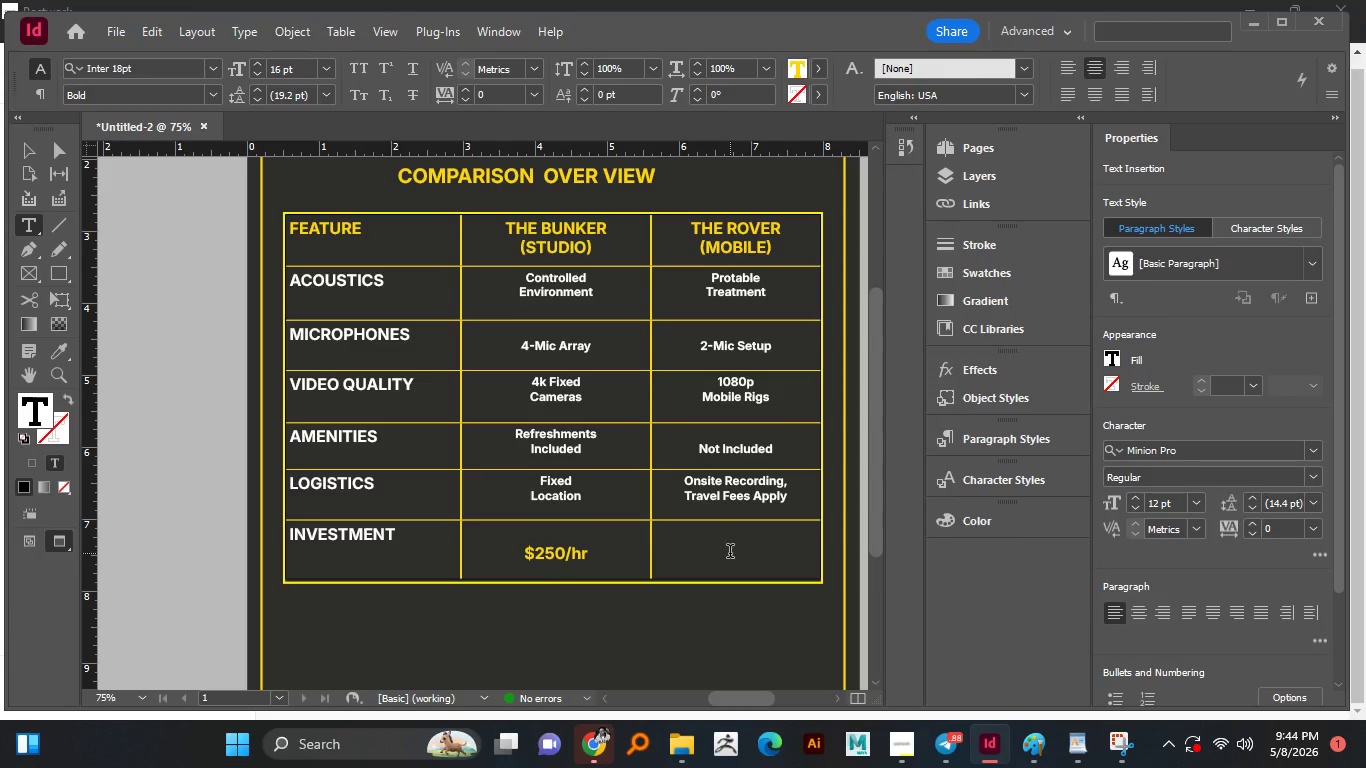 
key(Control+V)
 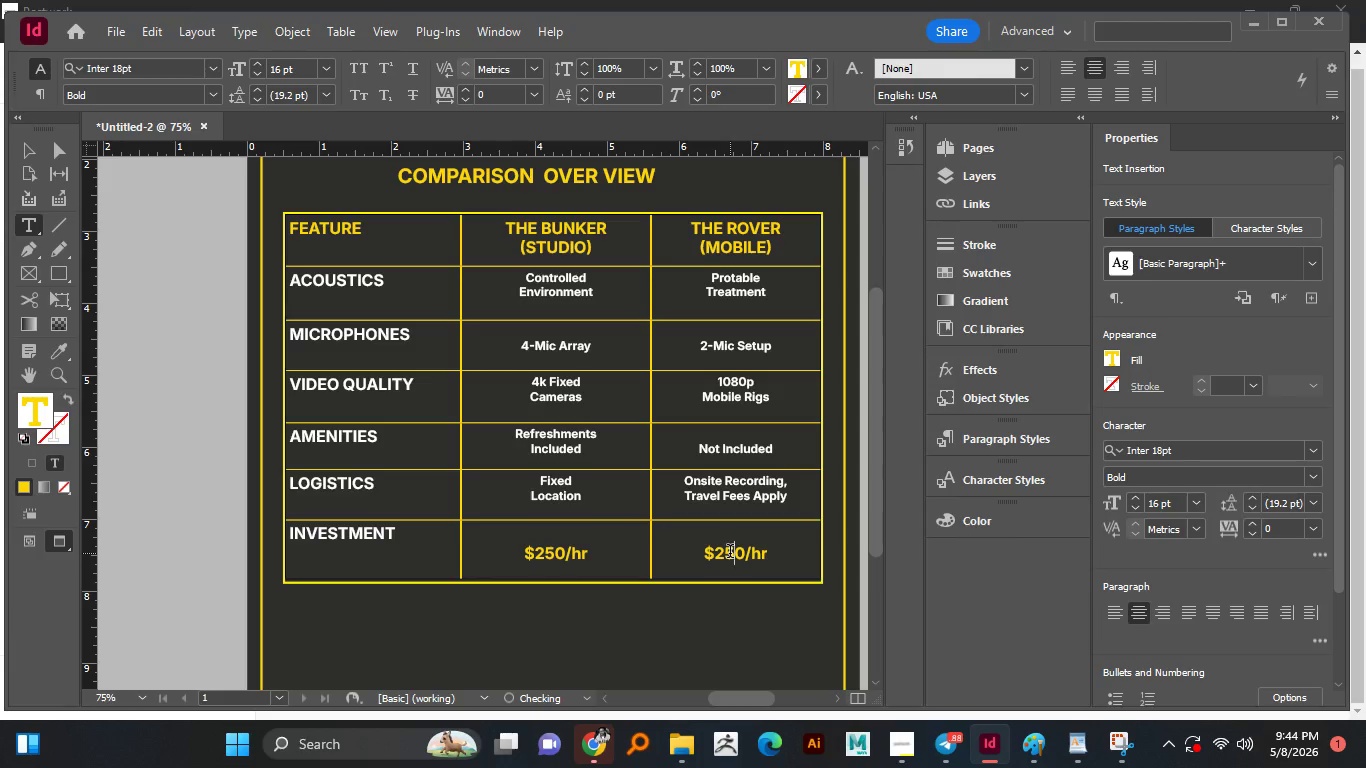 
double_click([730, 553])
 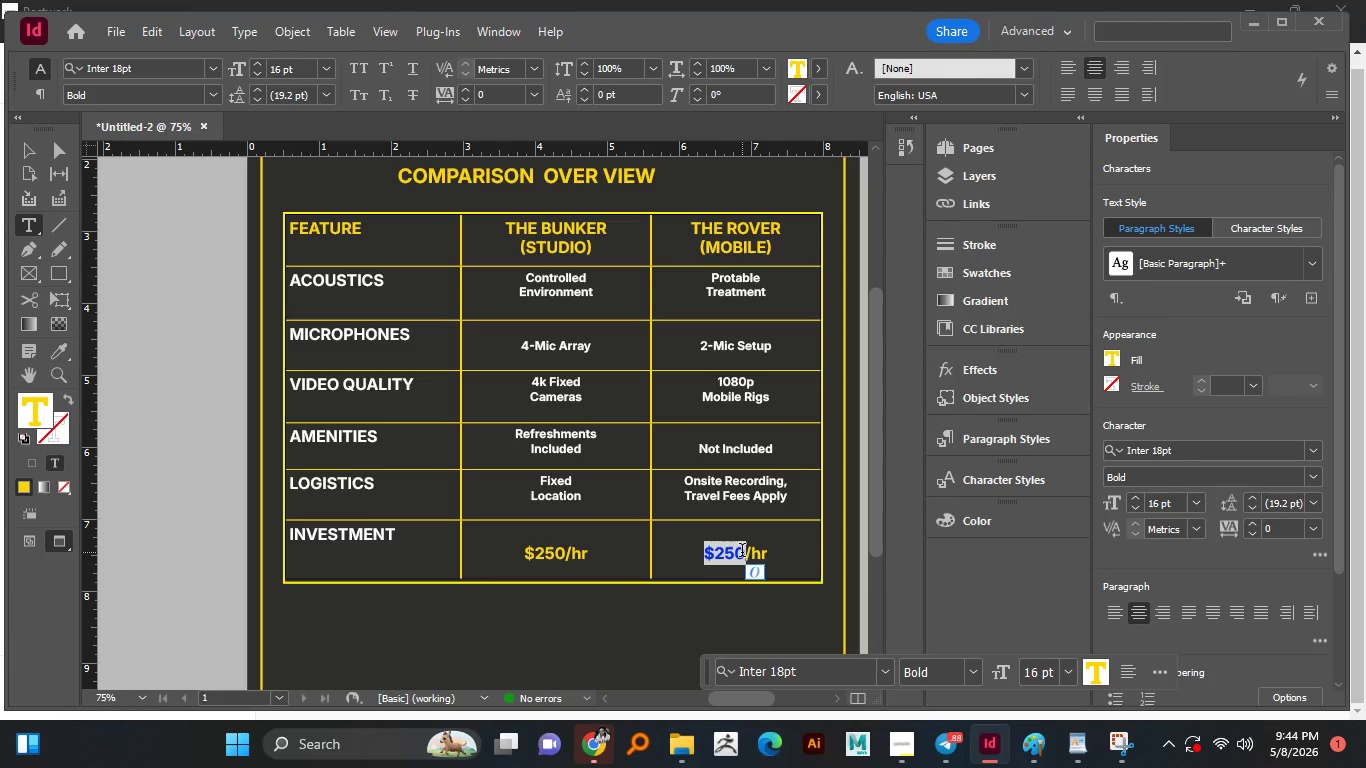 
left_click([742, 552])
 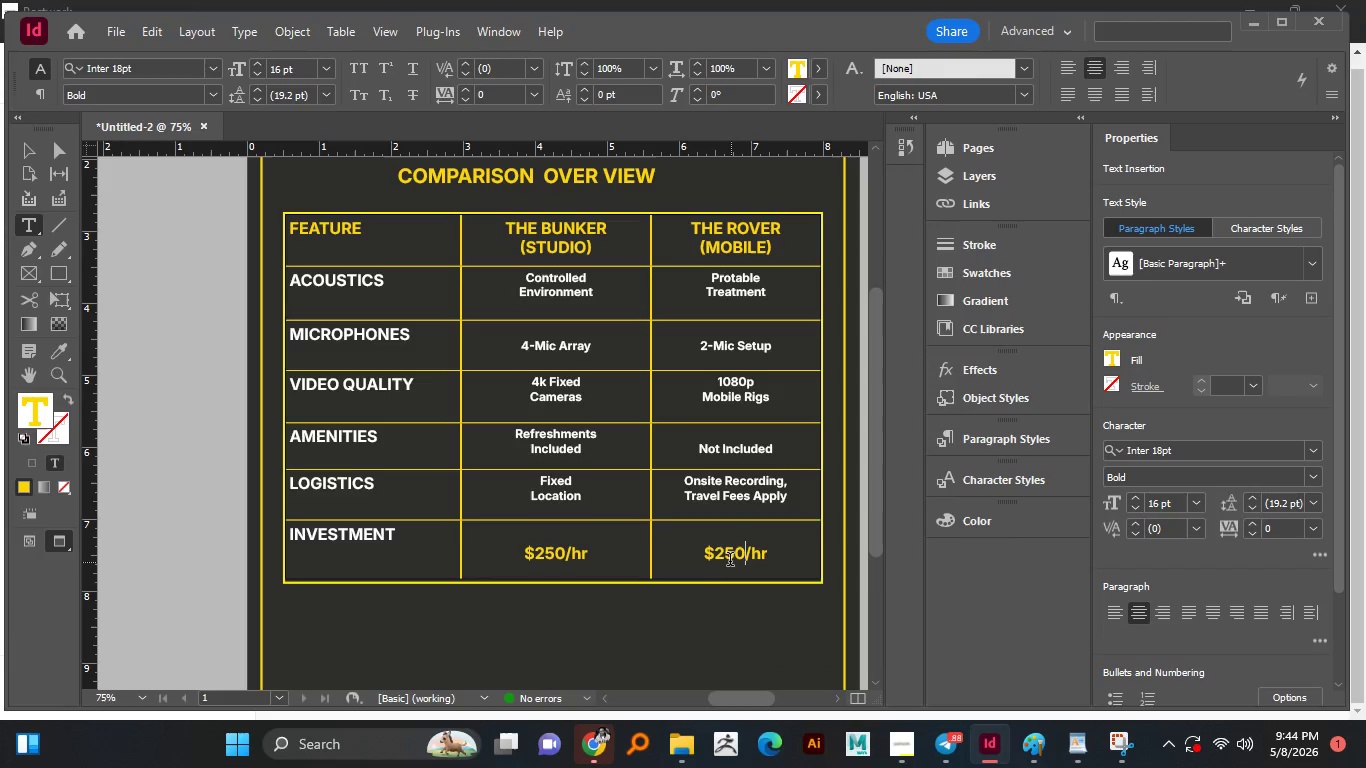 
left_click([729, 557])
 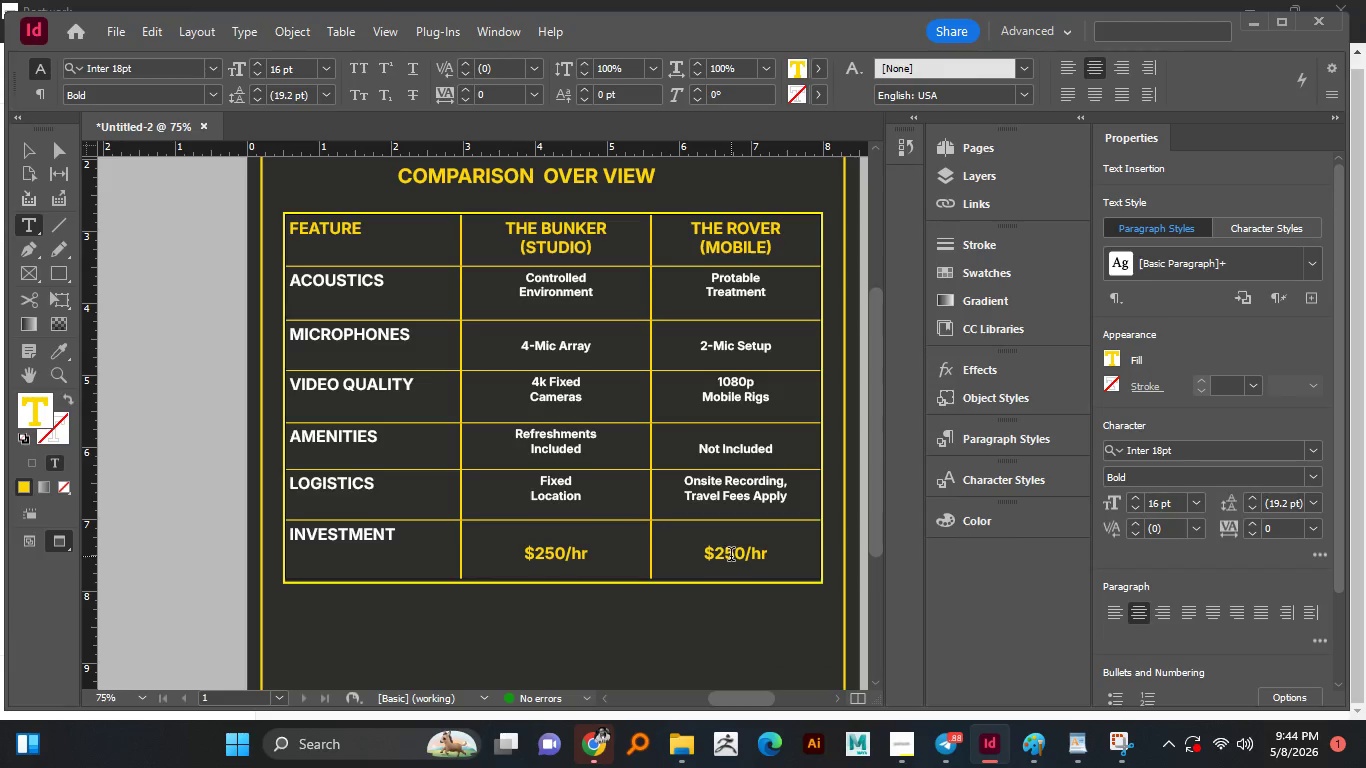 
key(Backspace)
 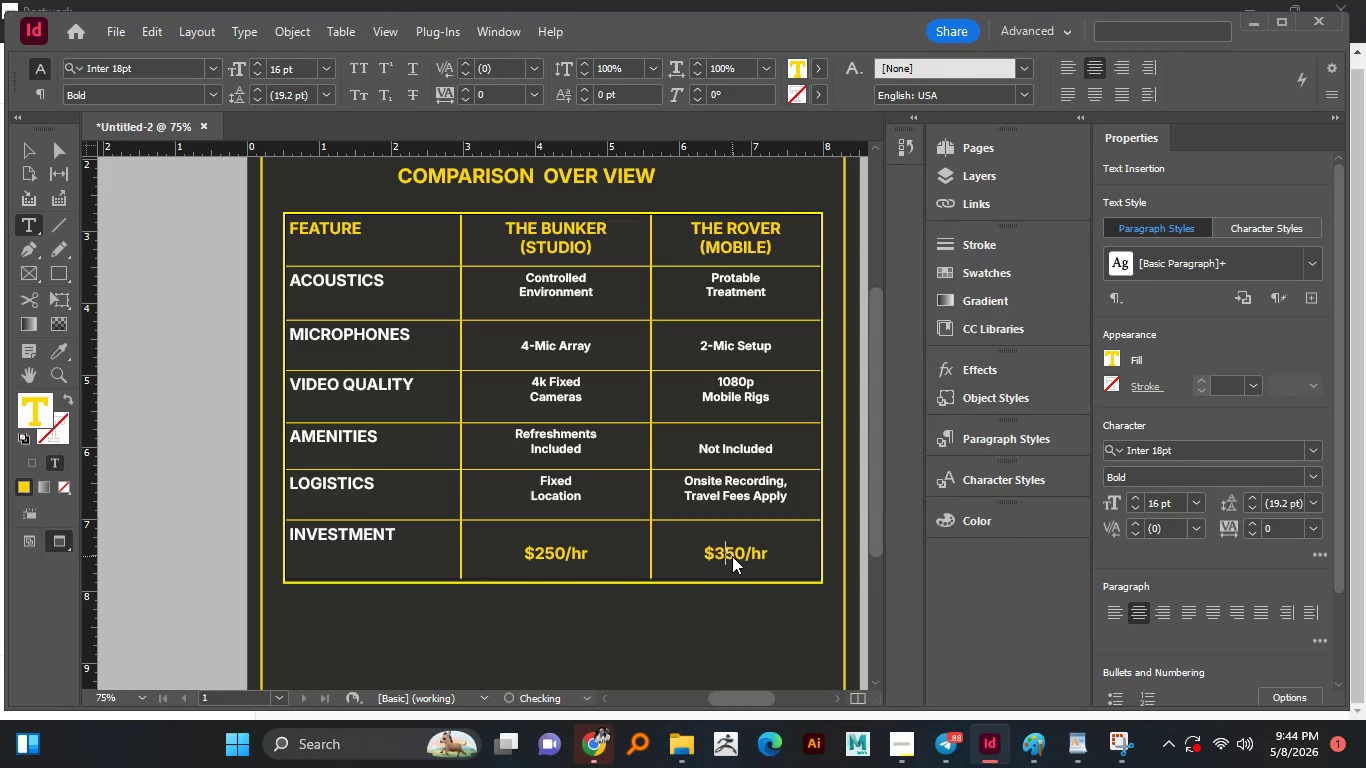 
key(Numpad3)
 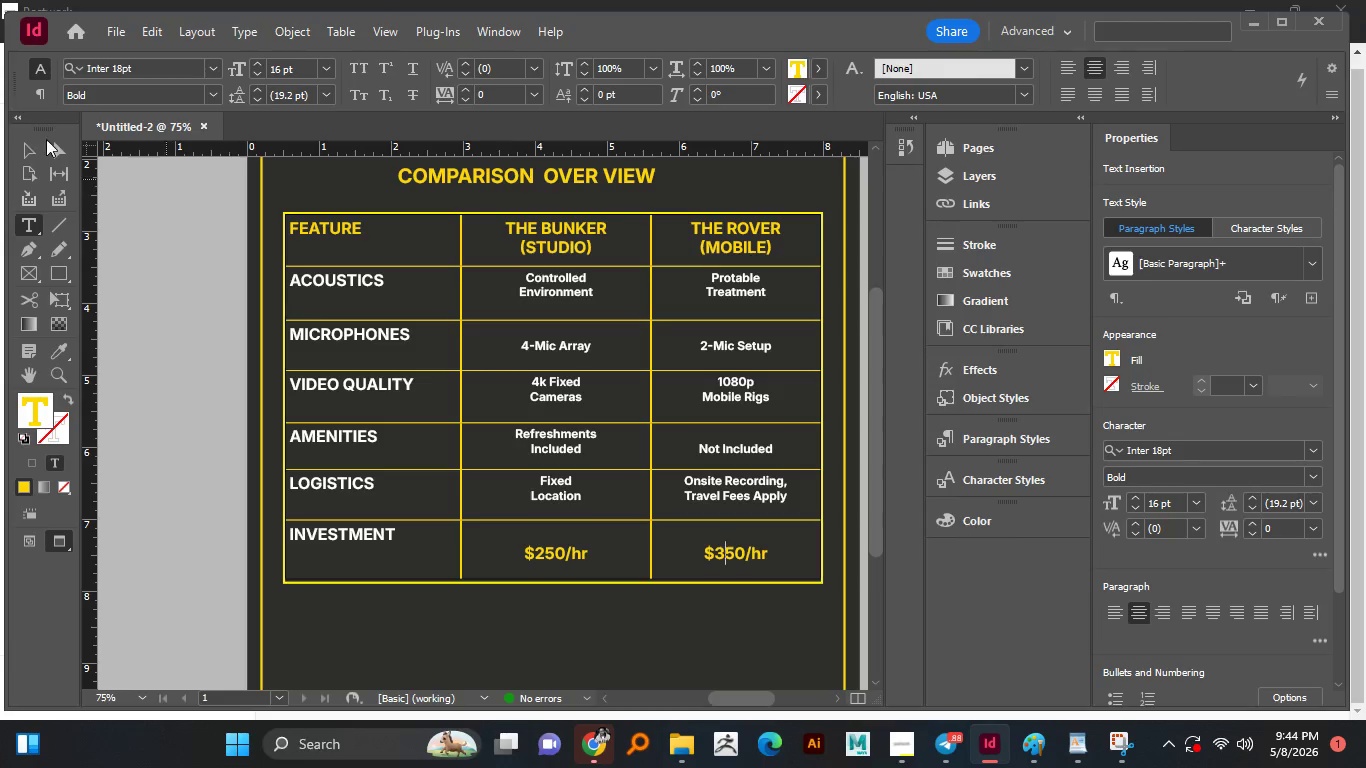 
left_click([29, 155])
 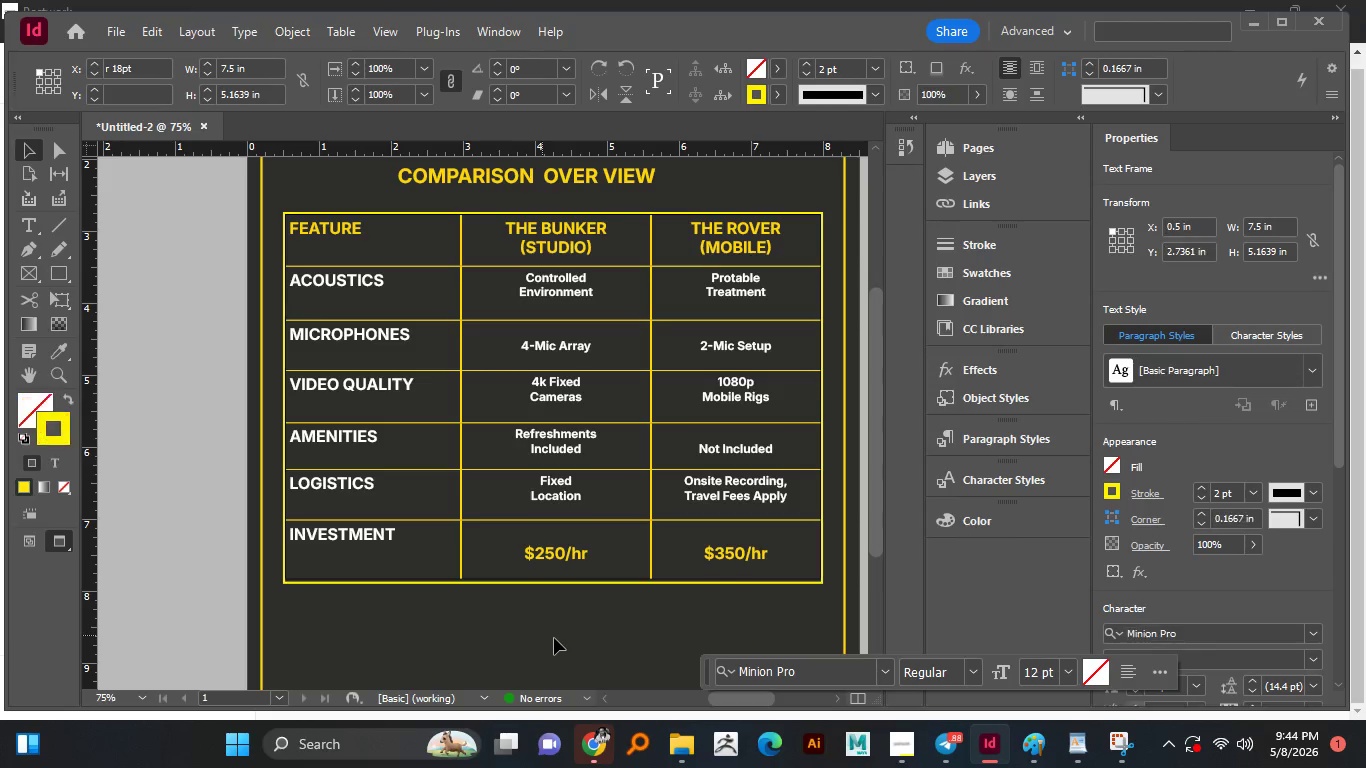 
left_click([554, 638])
 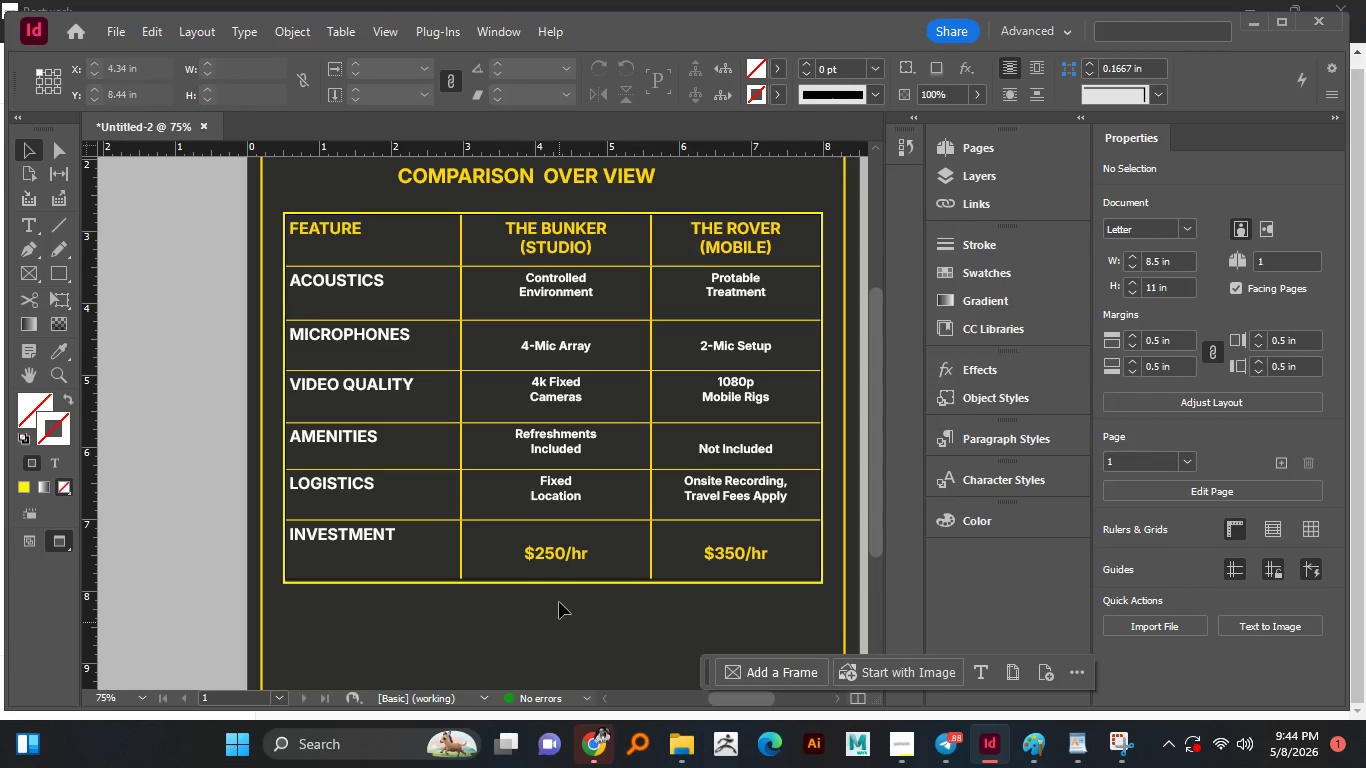 
hold_key(key=AltLeft, duration=0.7)
scroll: coordinate [554, 598], scroll_direction: down, amount: 2.0
 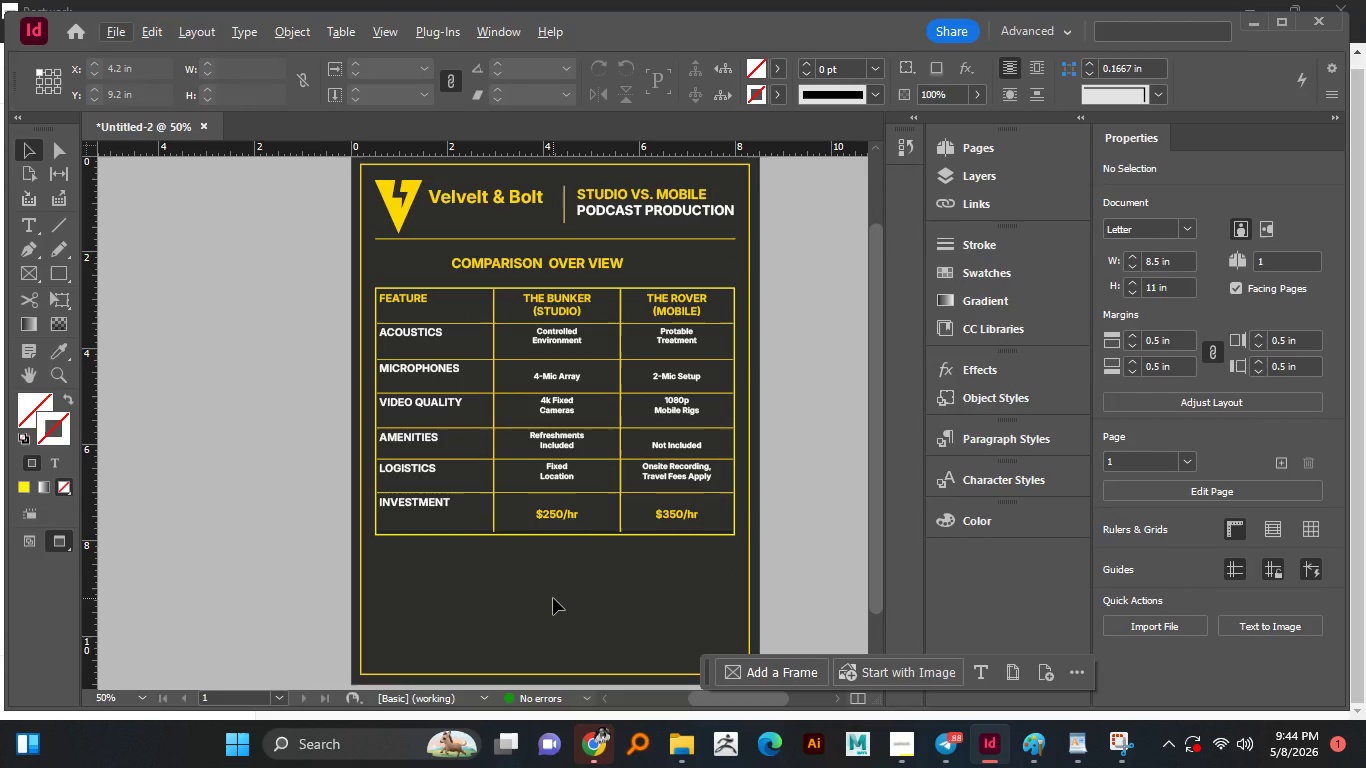 
key(Control+S)
 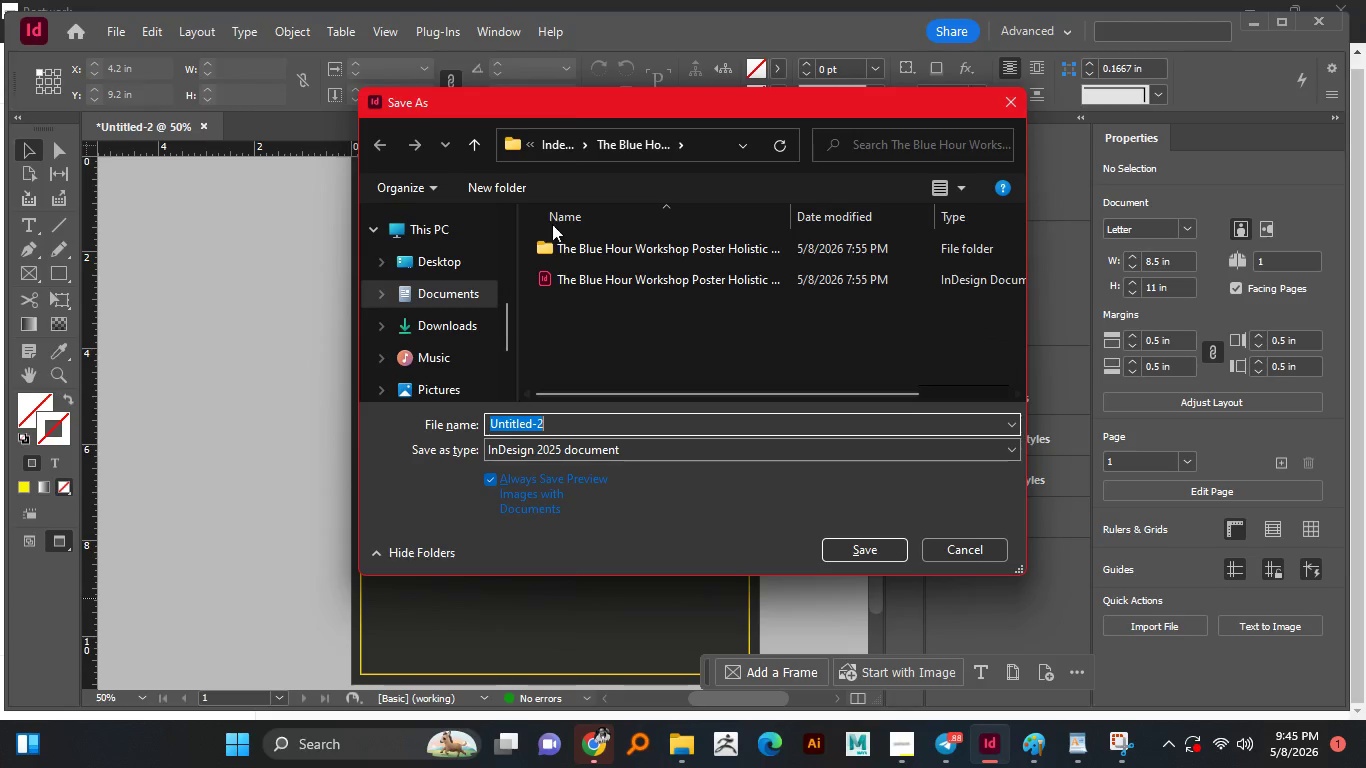 
left_click([558, 139])